 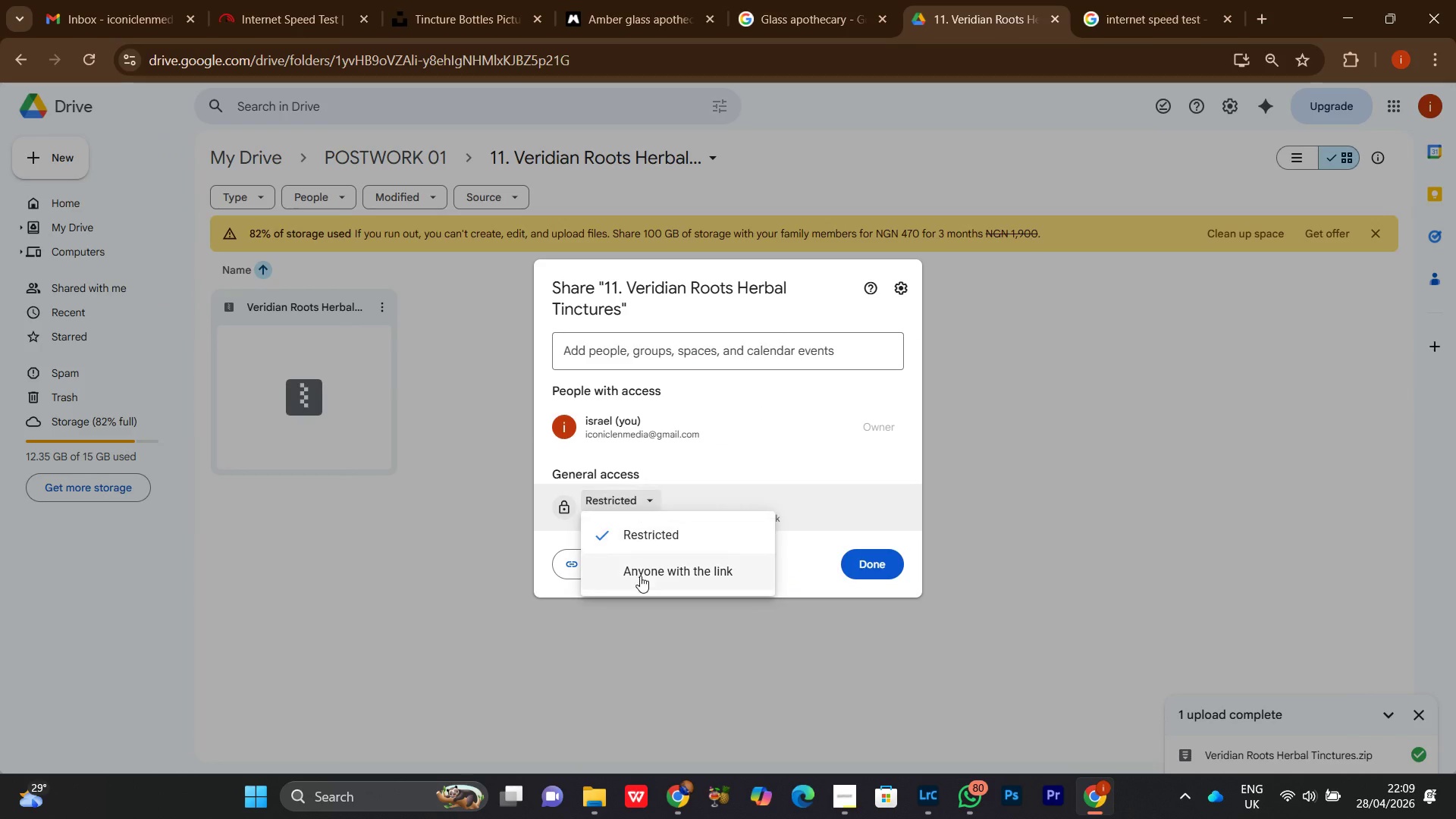 
left_click([634, 580])
 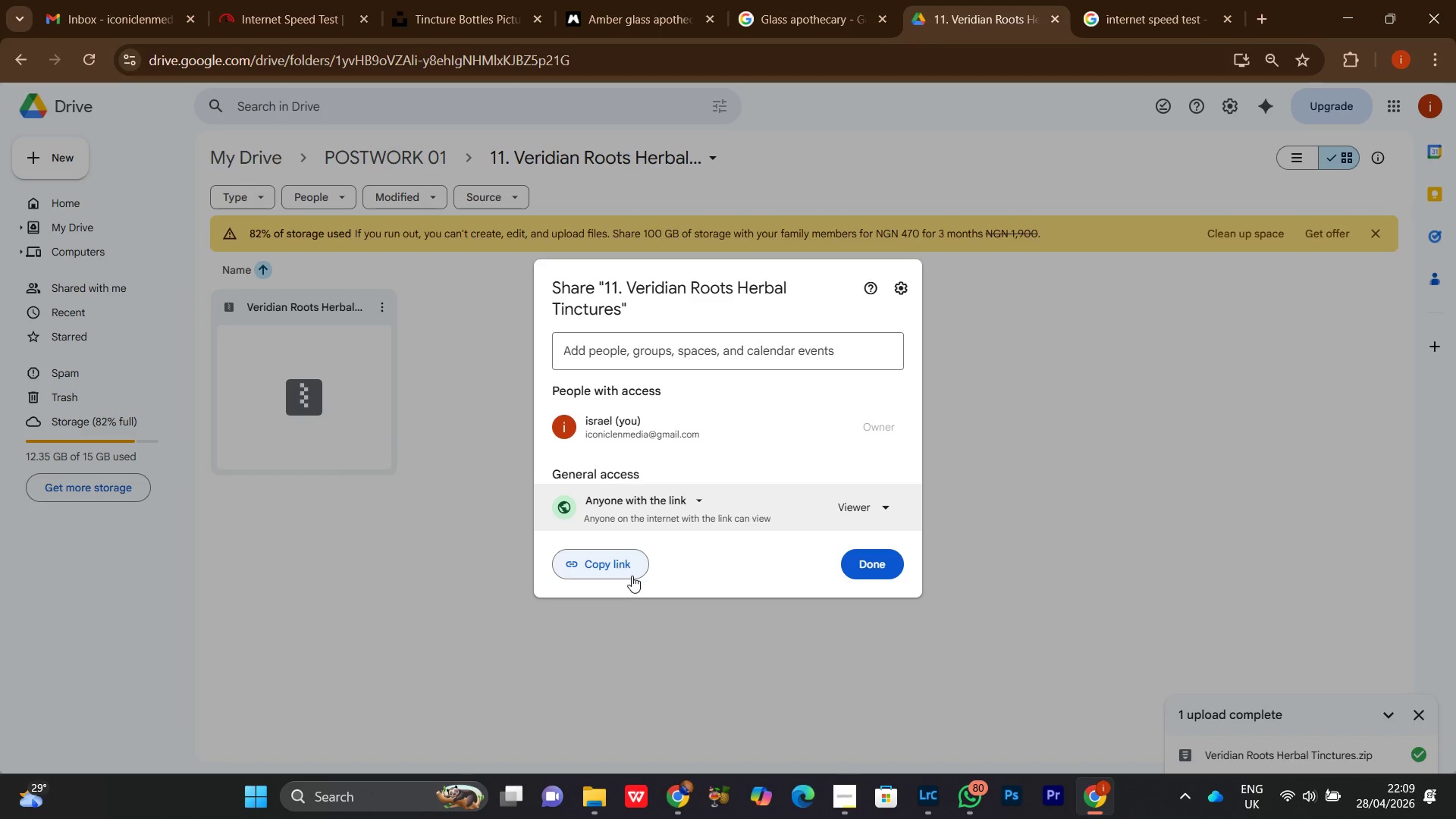 
wait(6.0)
 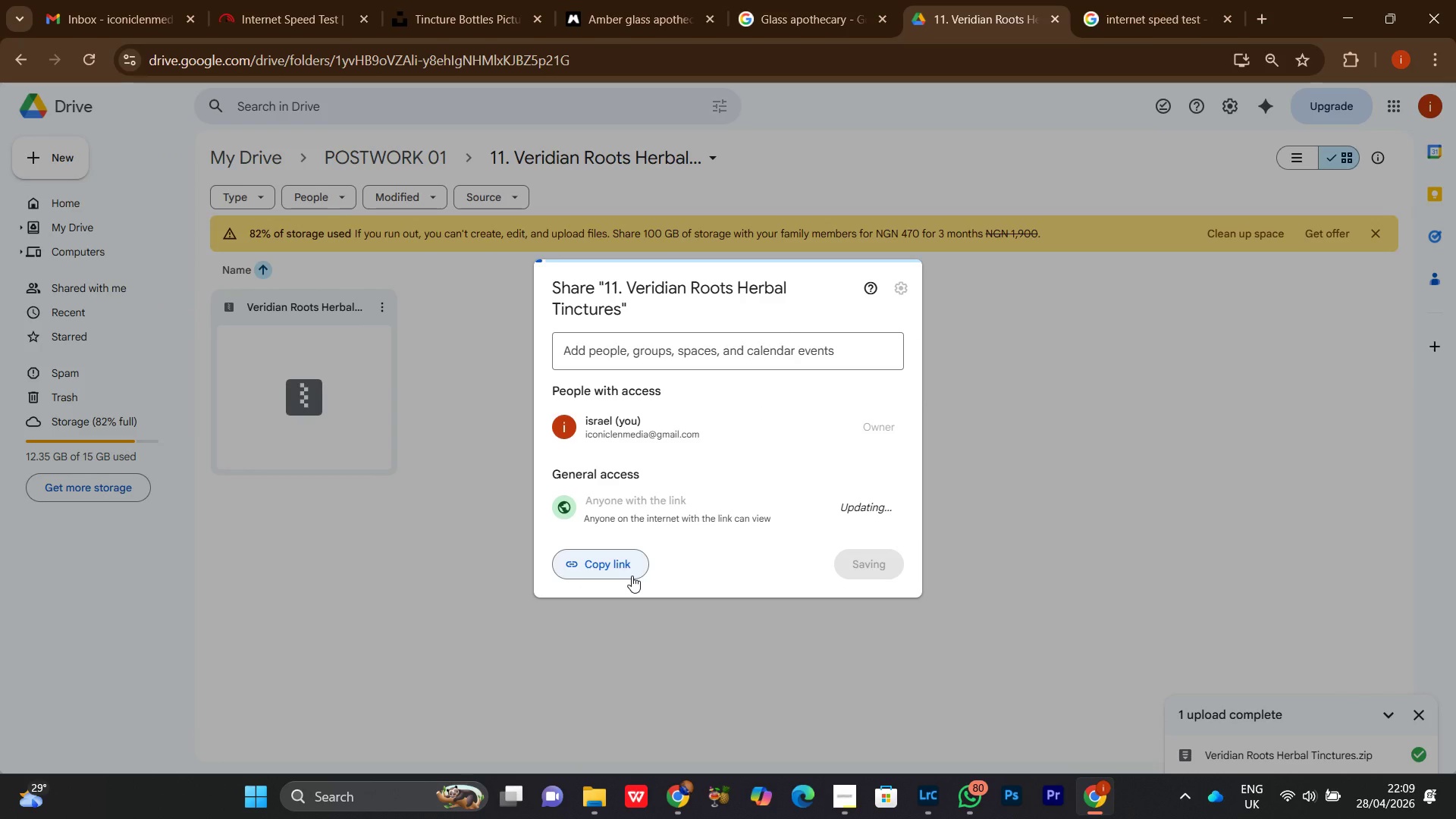 
left_click([672, 577])
 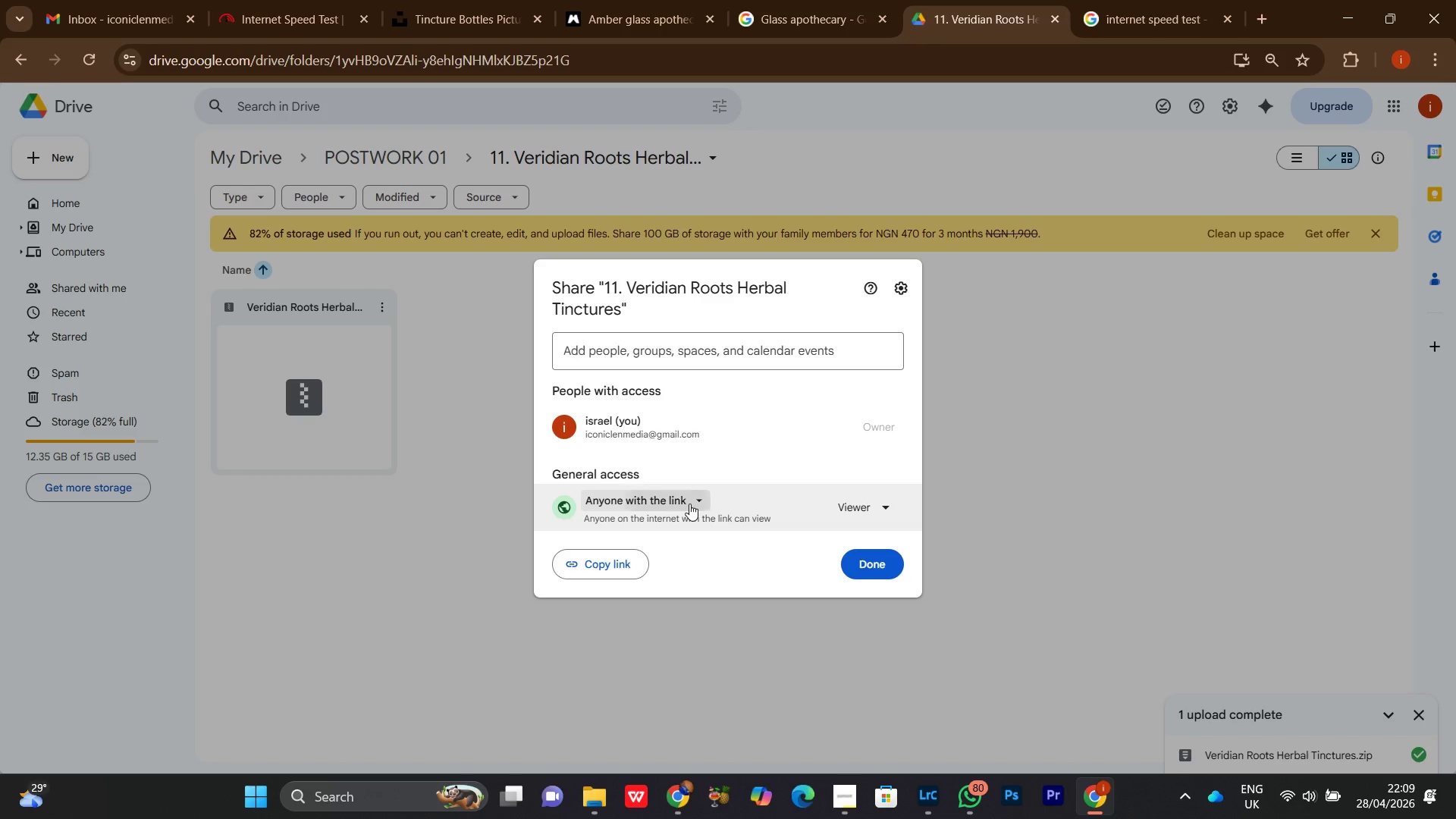 
left_click([689, 504])
 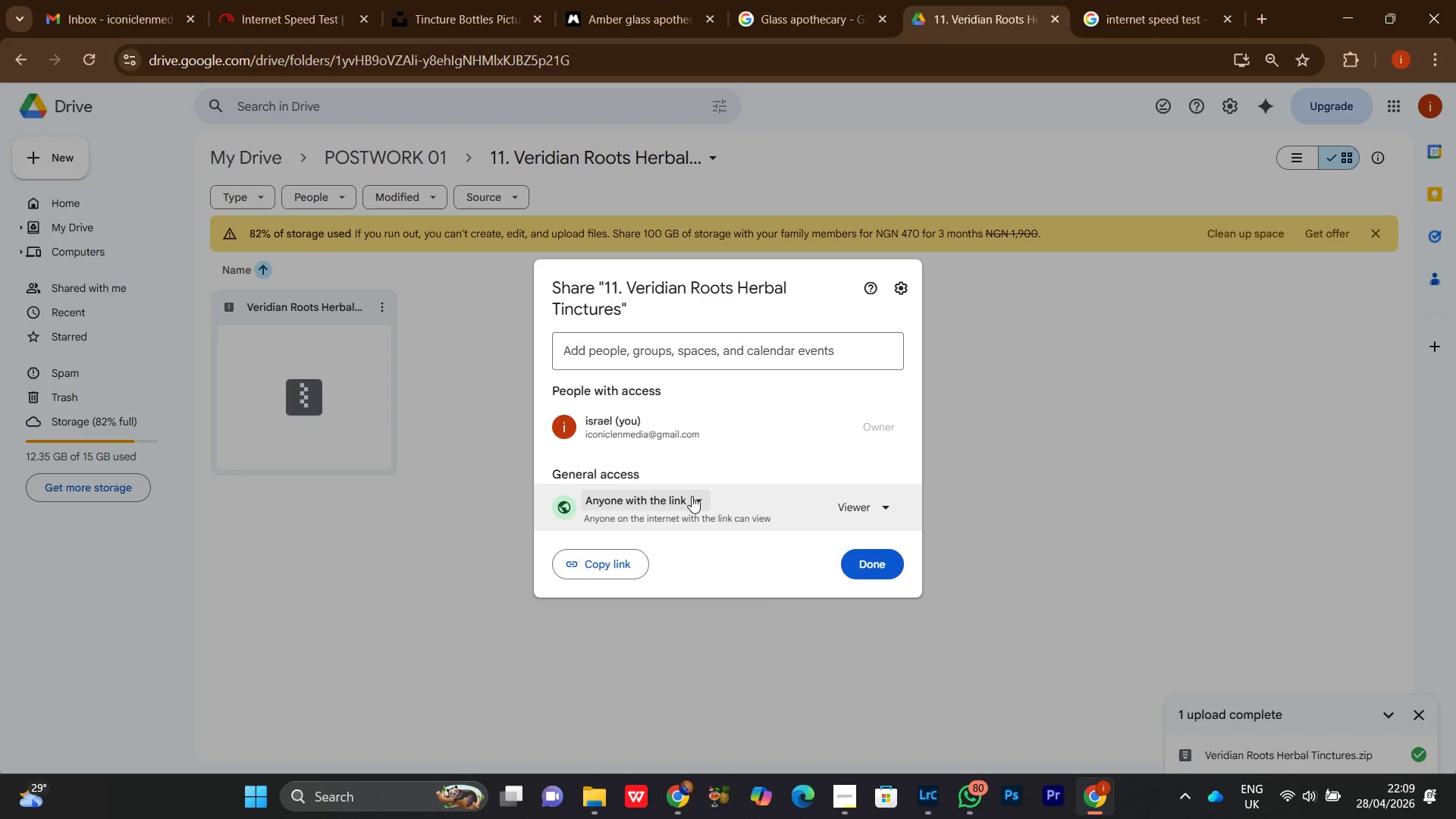 
double_click([692, 496])
 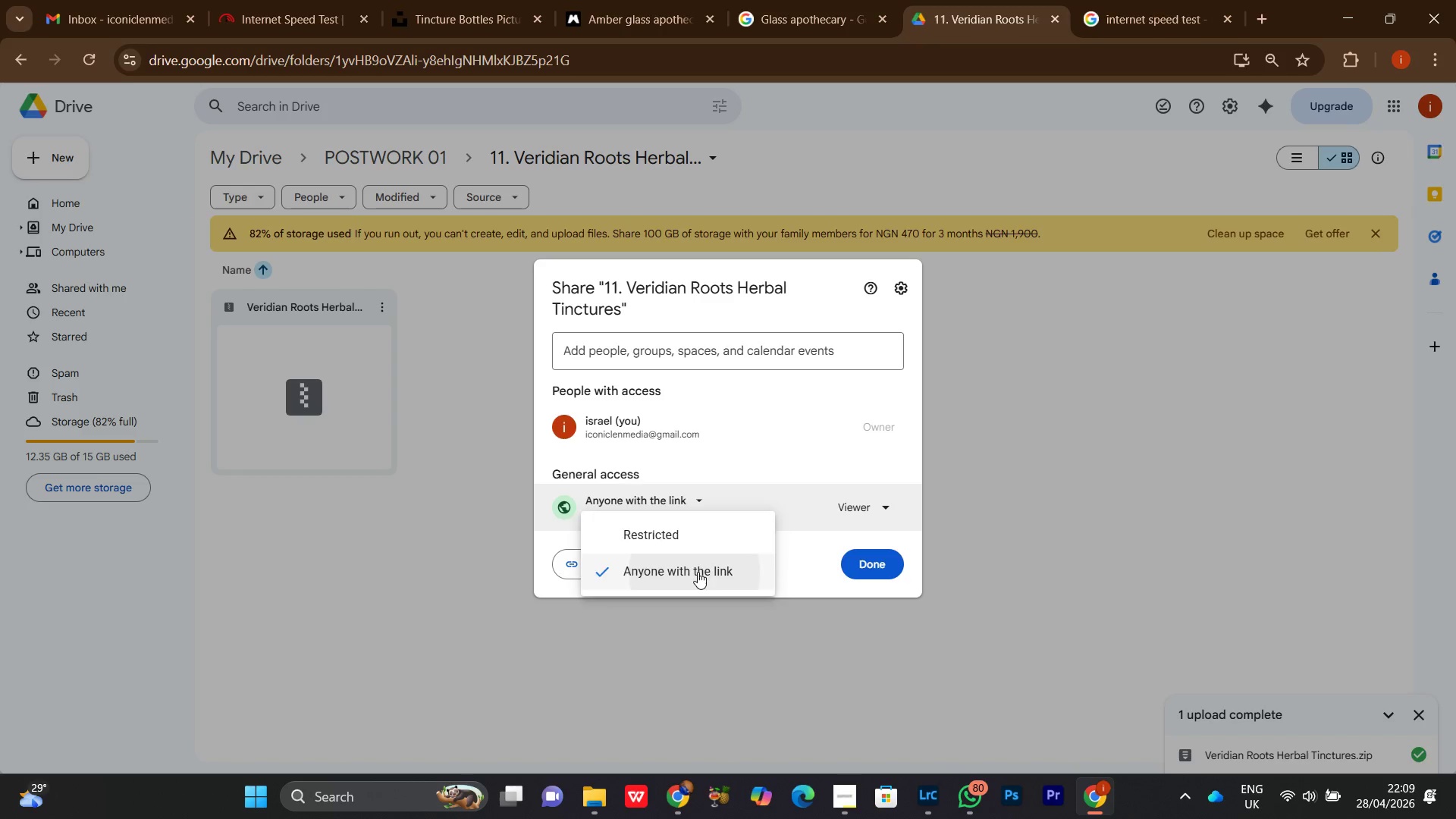 
triple_click([698, 572])
 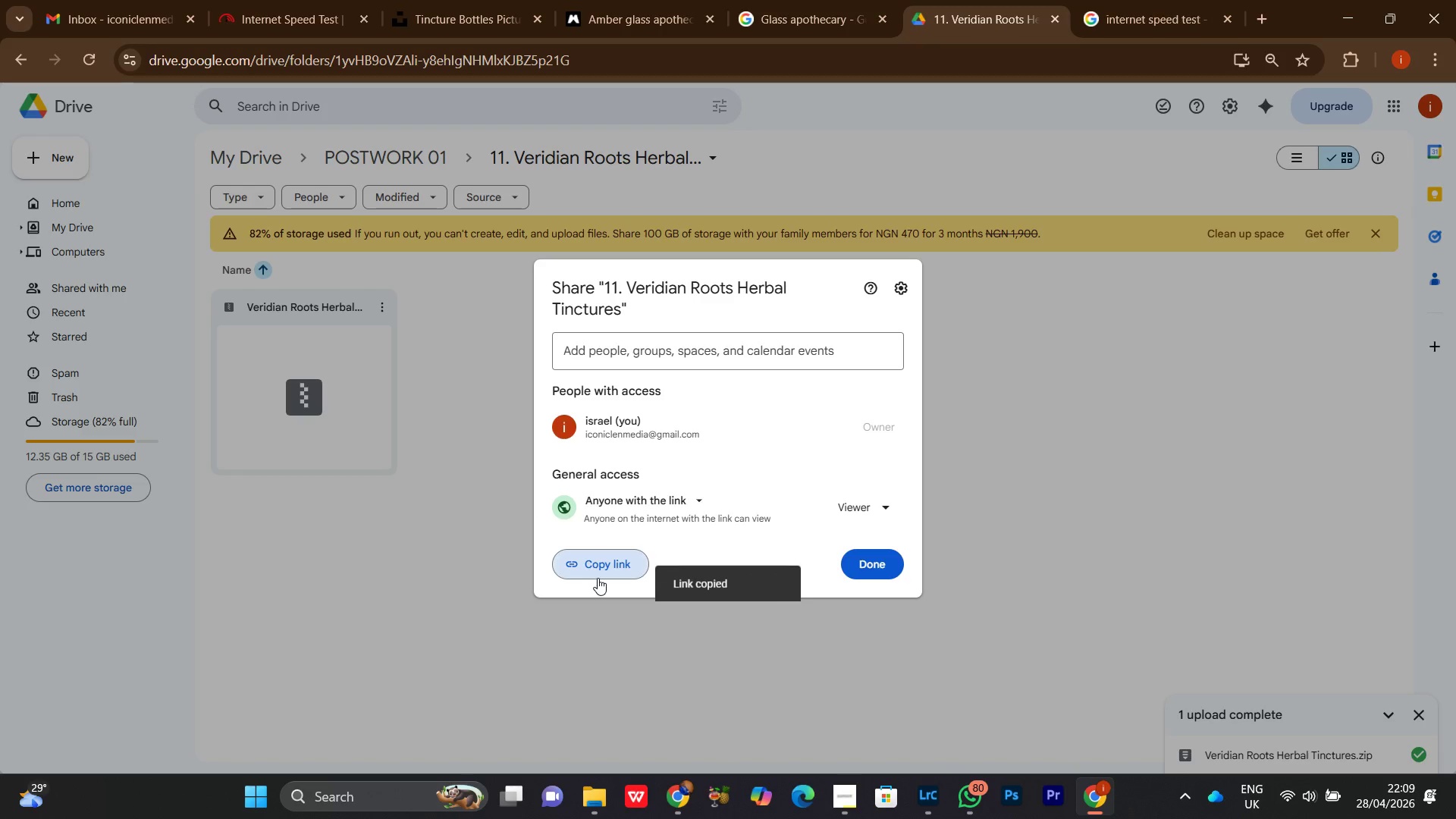 
double_click([598, 578])
 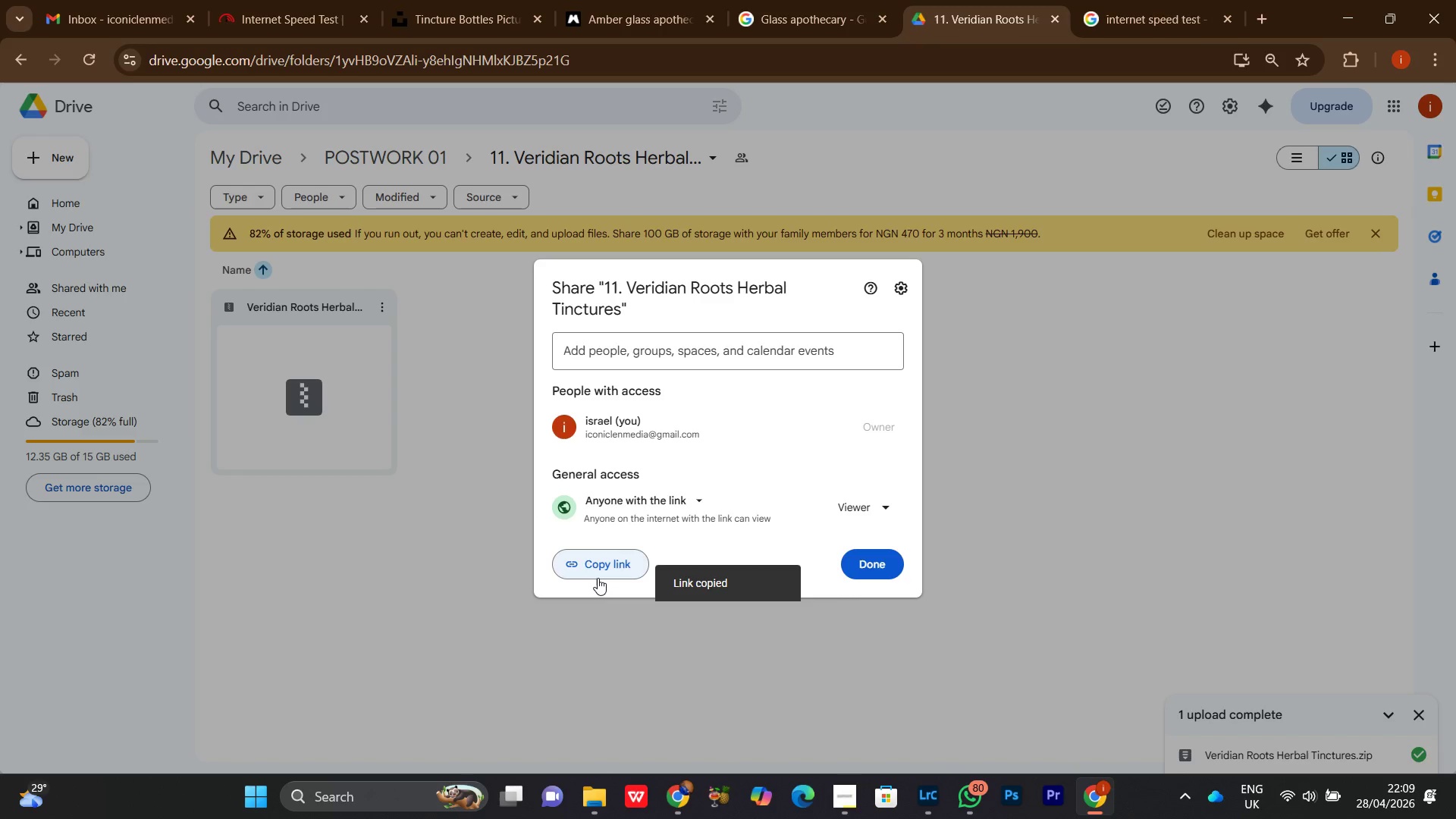 
left_click([598, 578])
 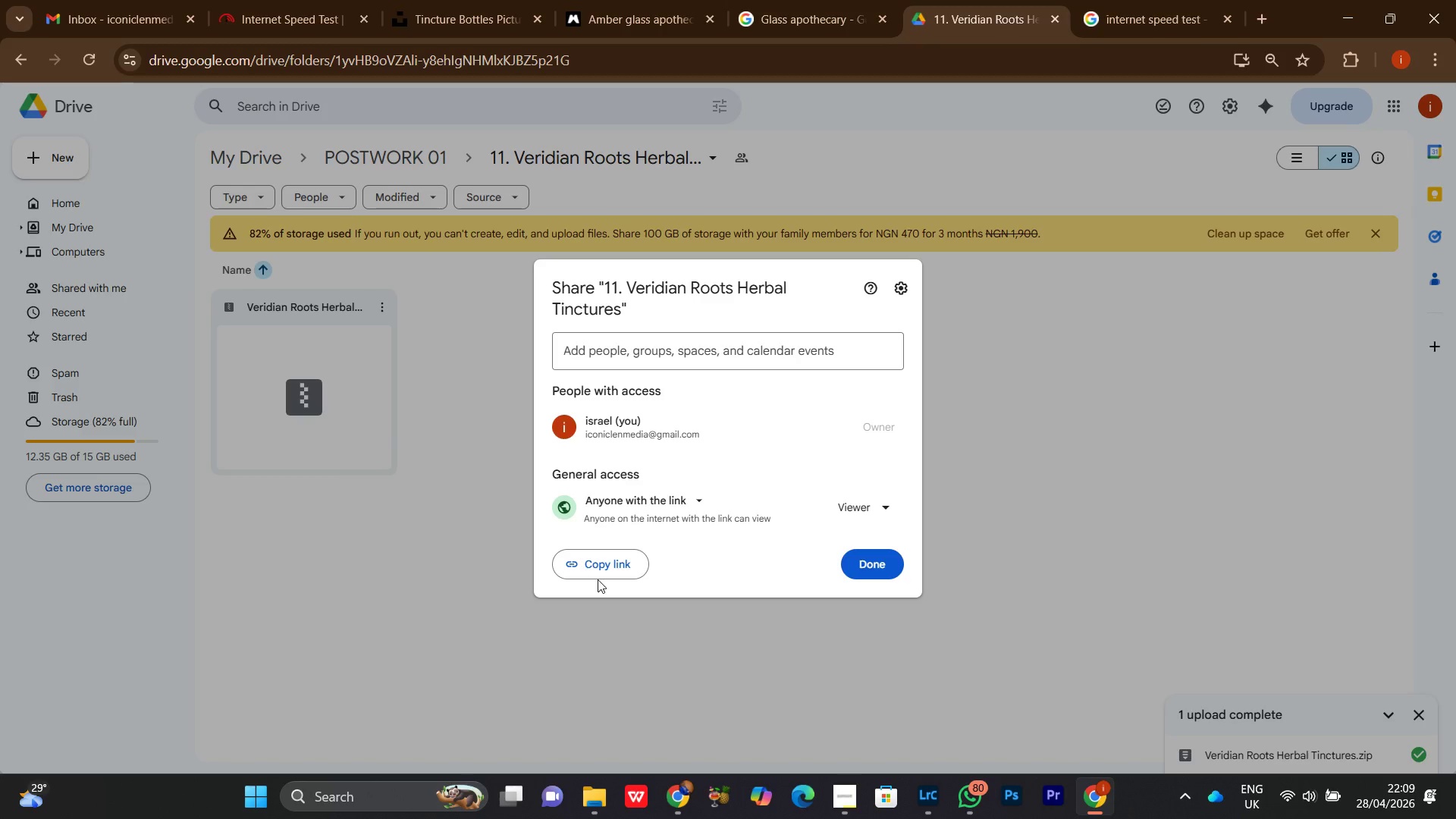 
wait(9.28)
 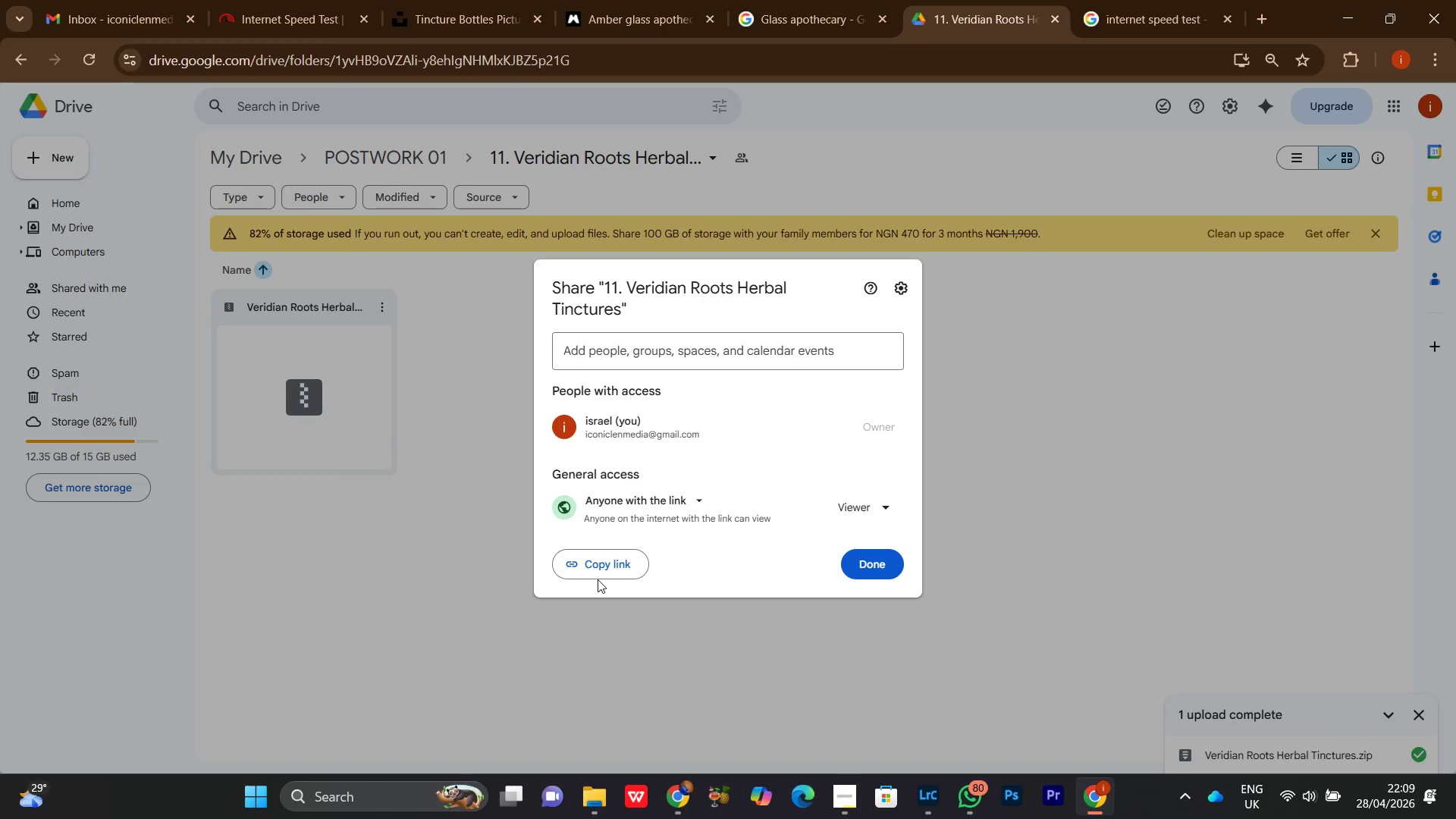 
mouse_move([692, 522])
 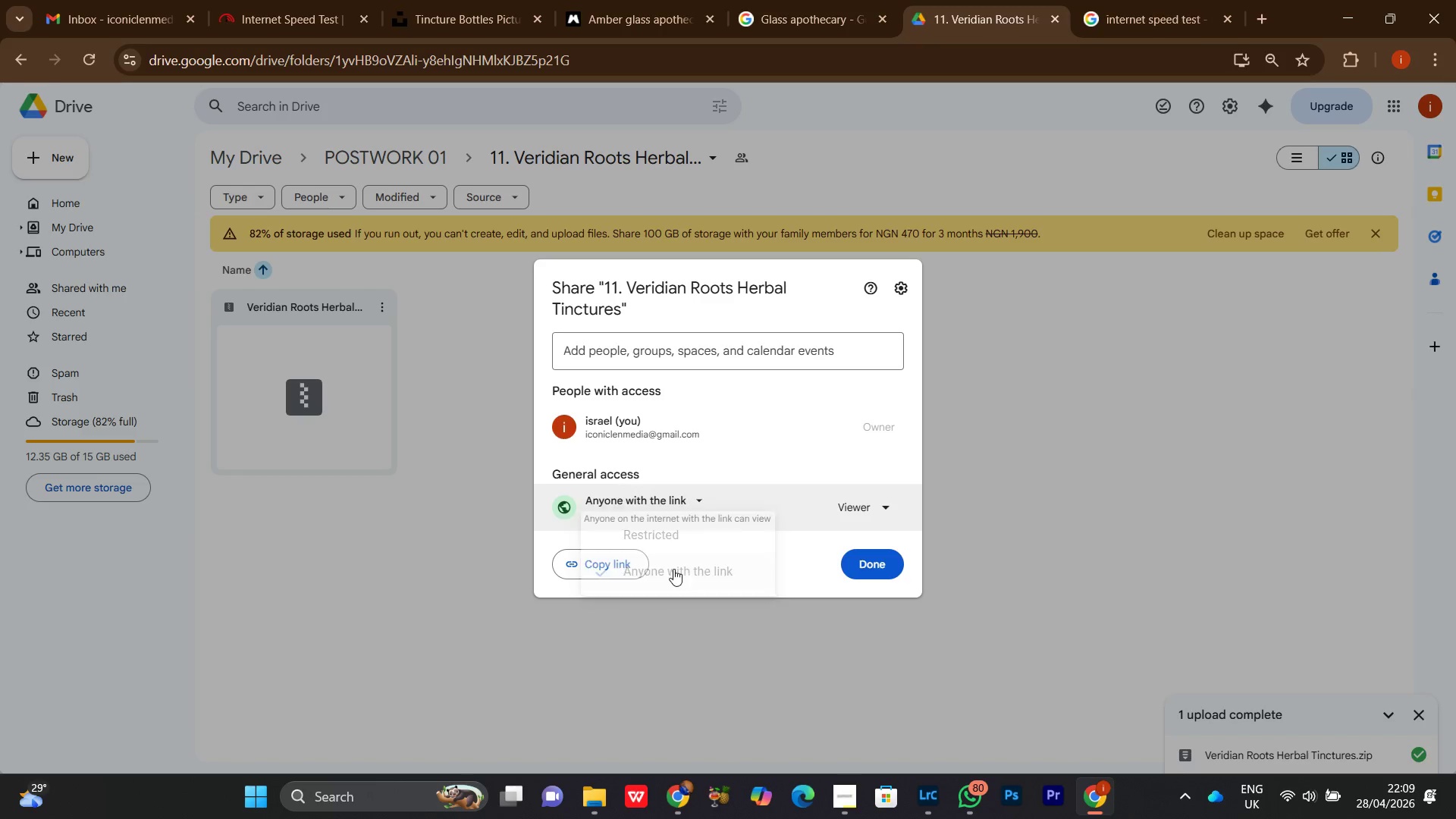 
left_click([674, 575])
 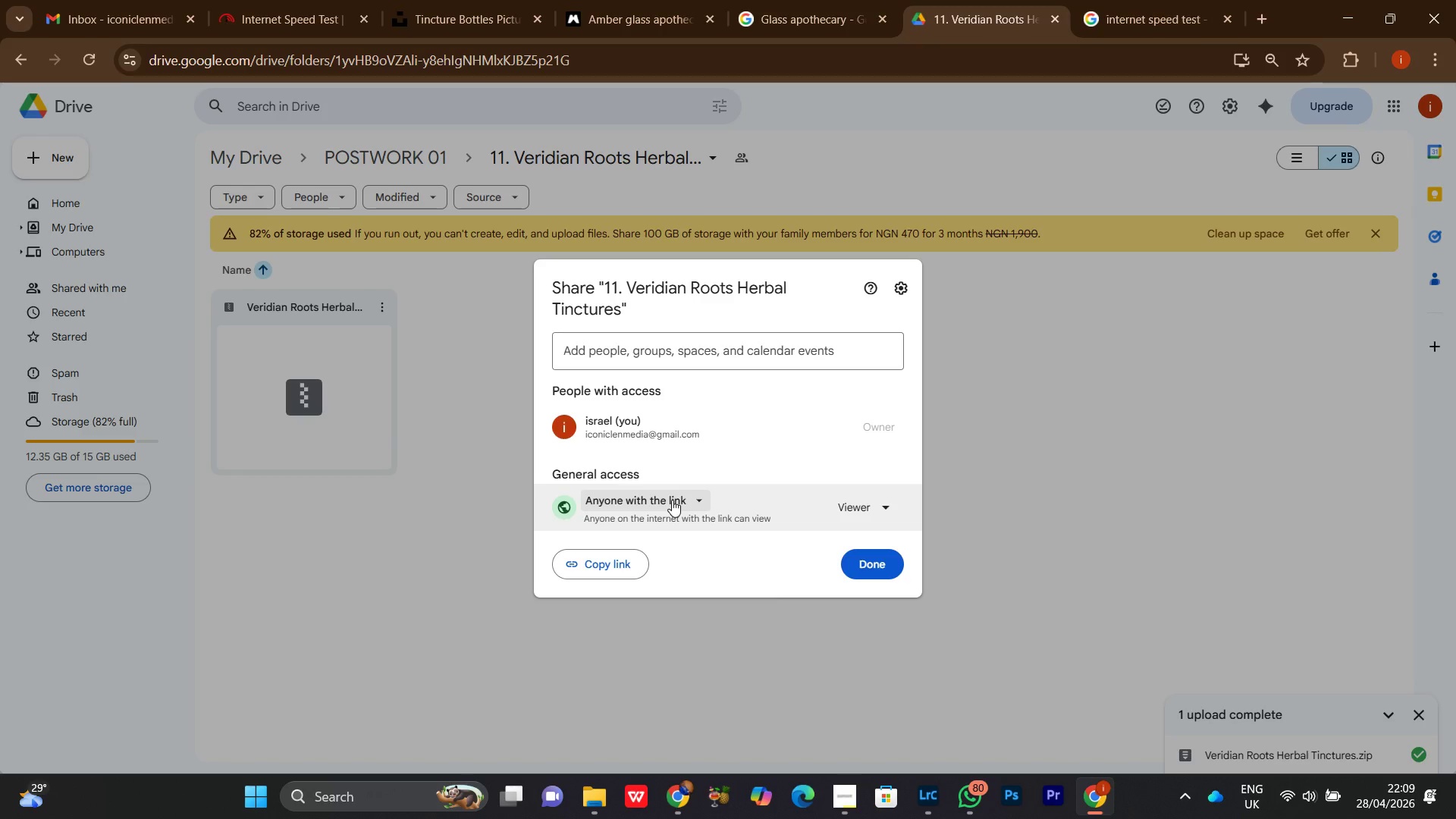 
left_click([672, 500])
 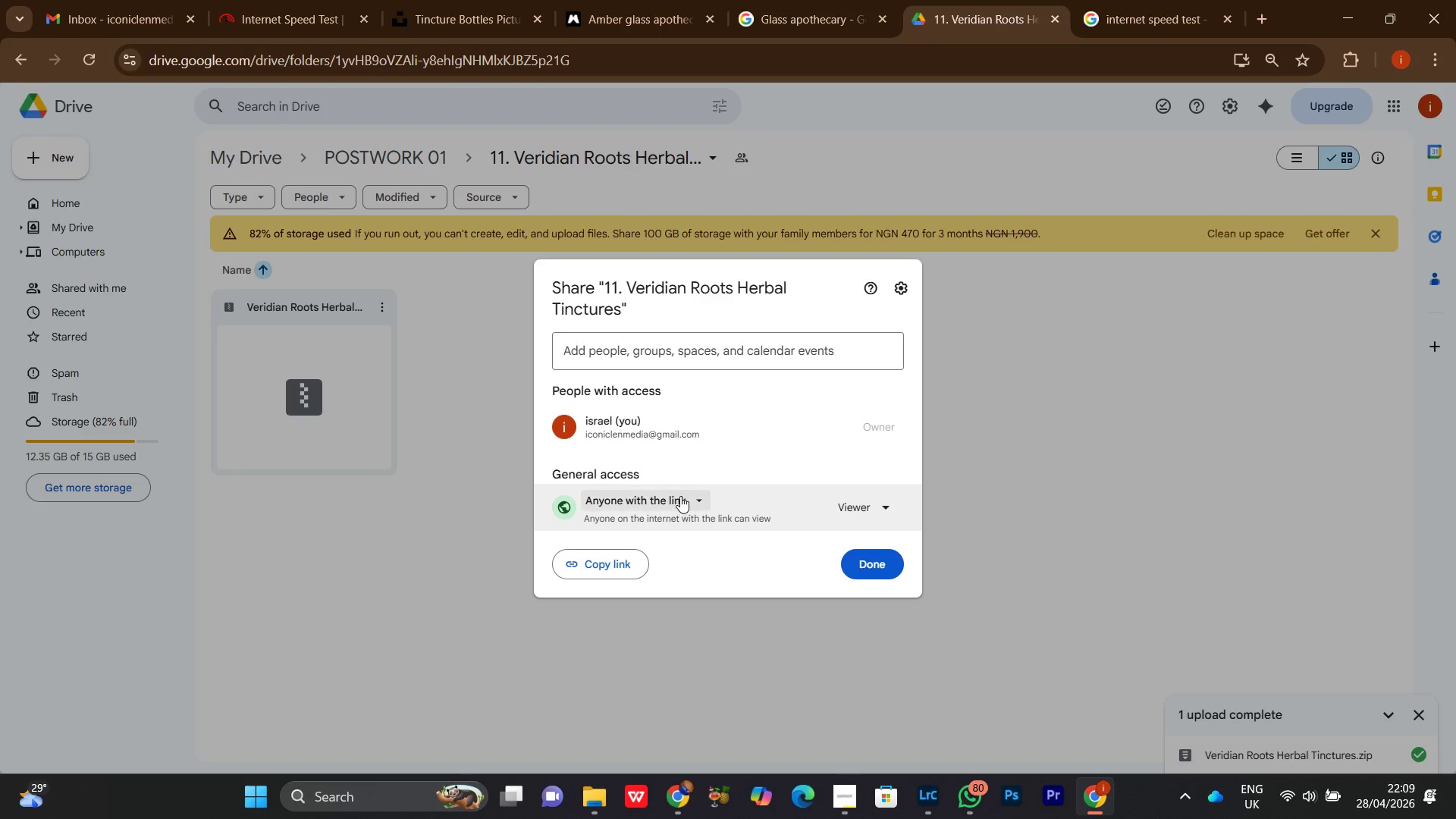 
left_click([680, 496])
 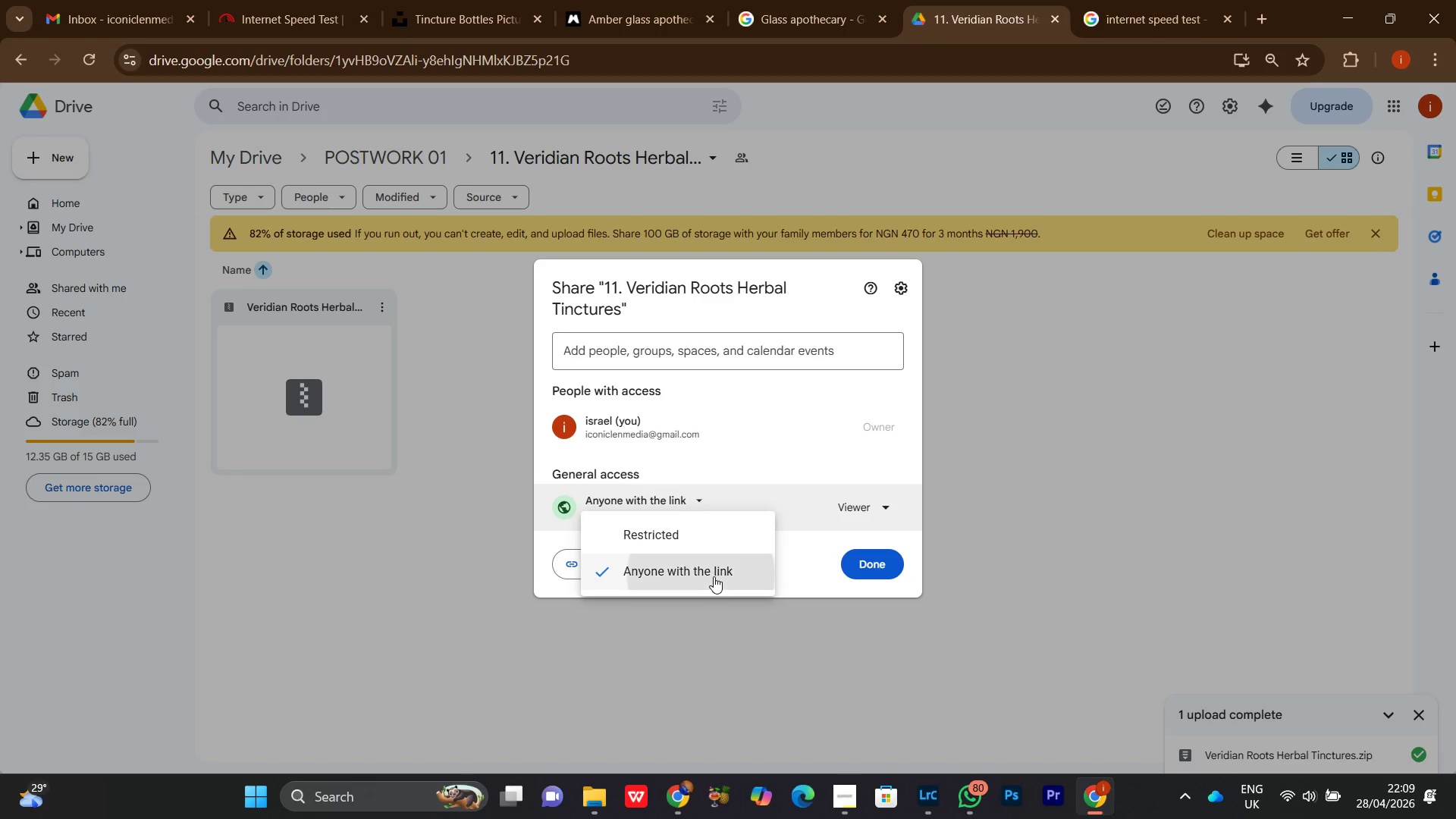 
left_click([714, 576])
 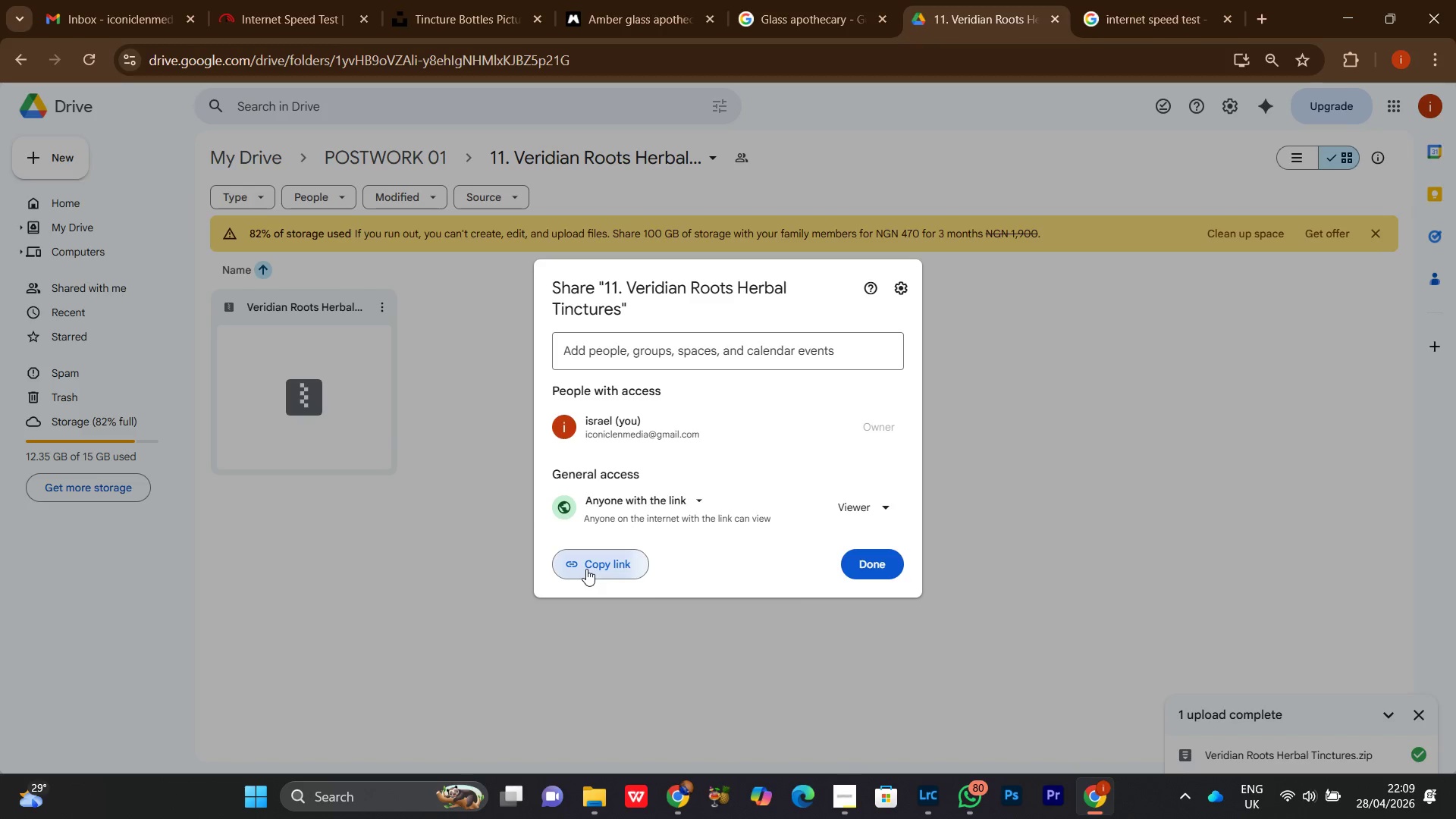 
double_click([586, 569])
 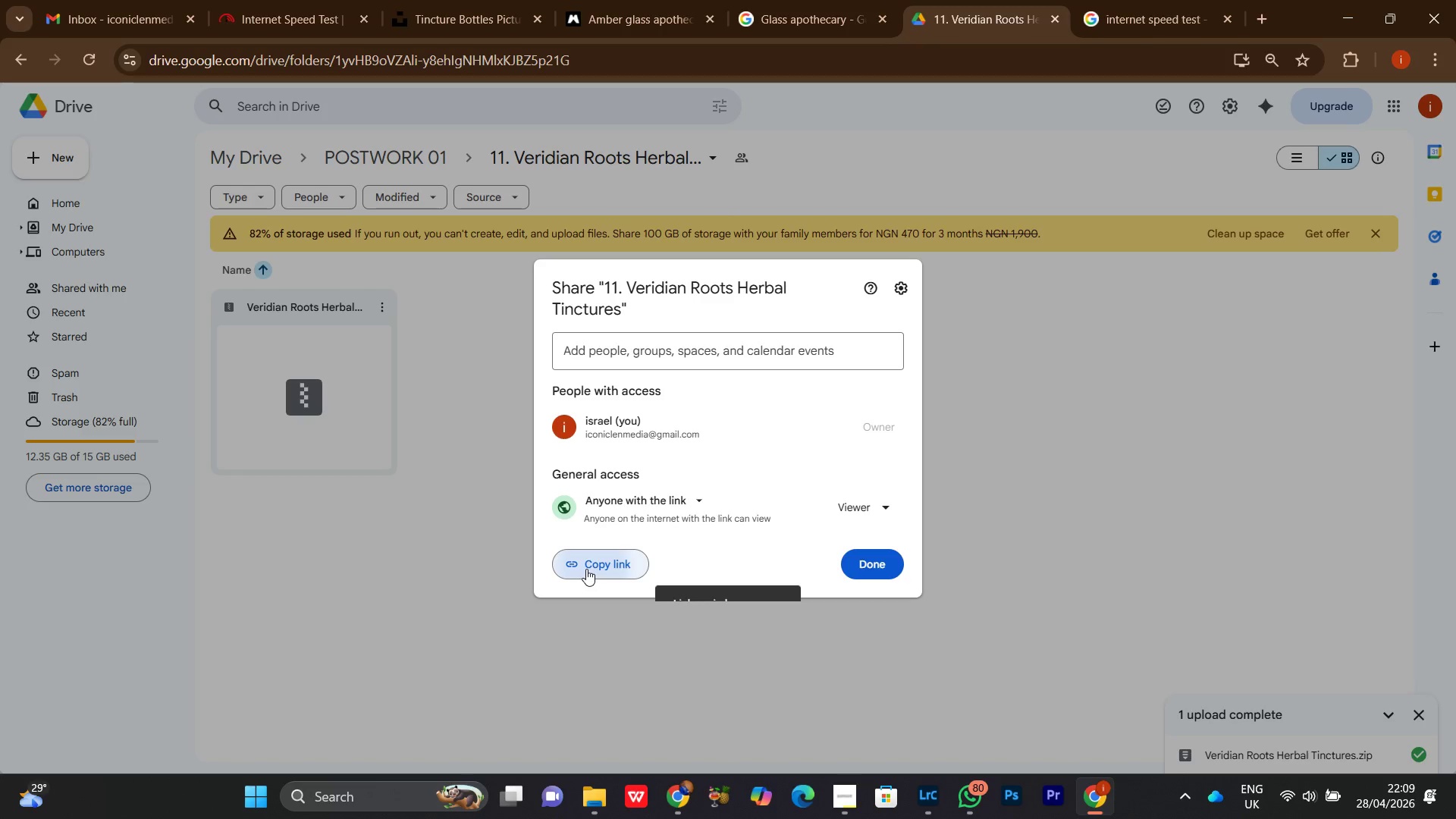 
triple_click([586, 569])
 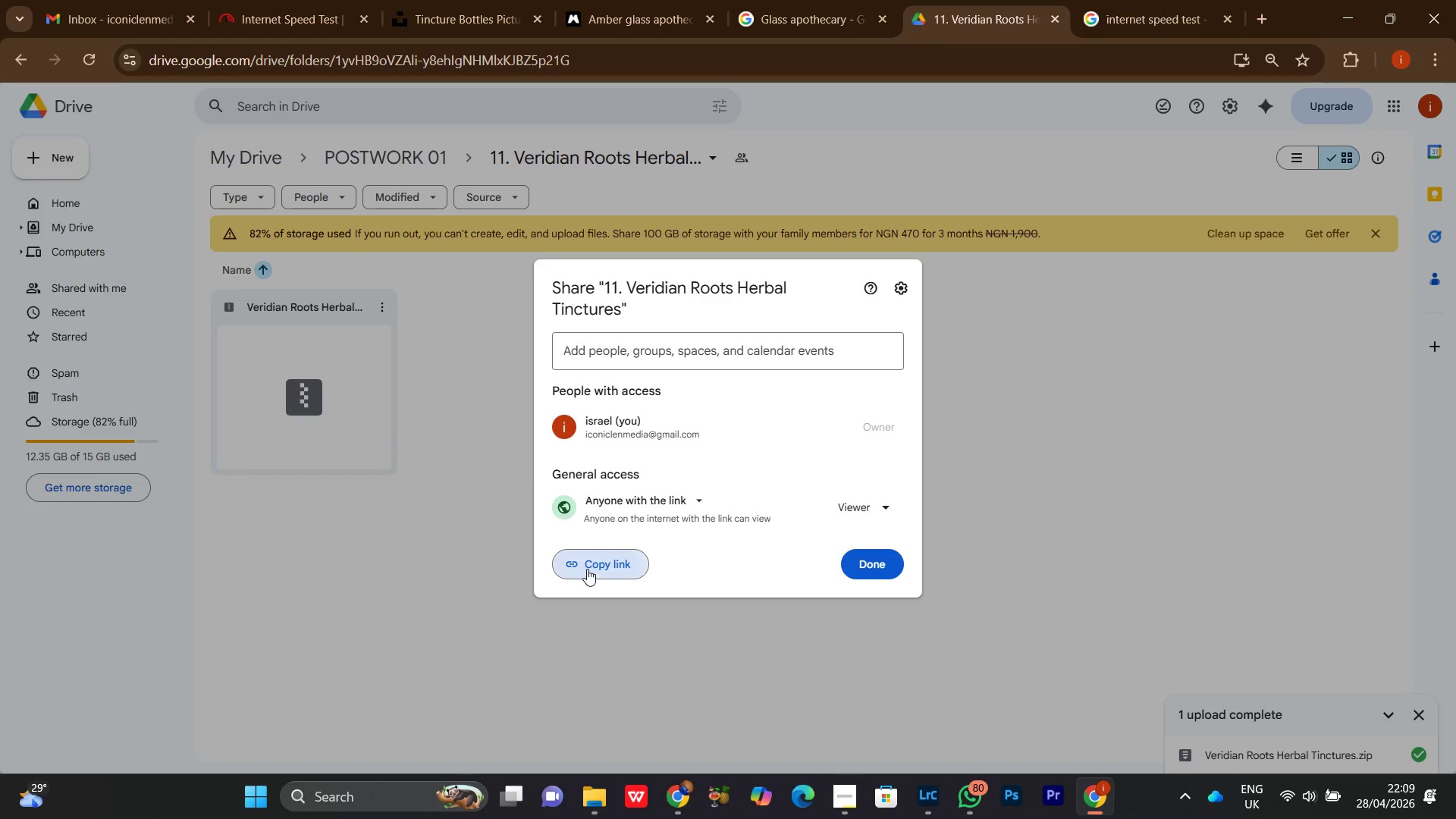 
triple_click([586, 569])
 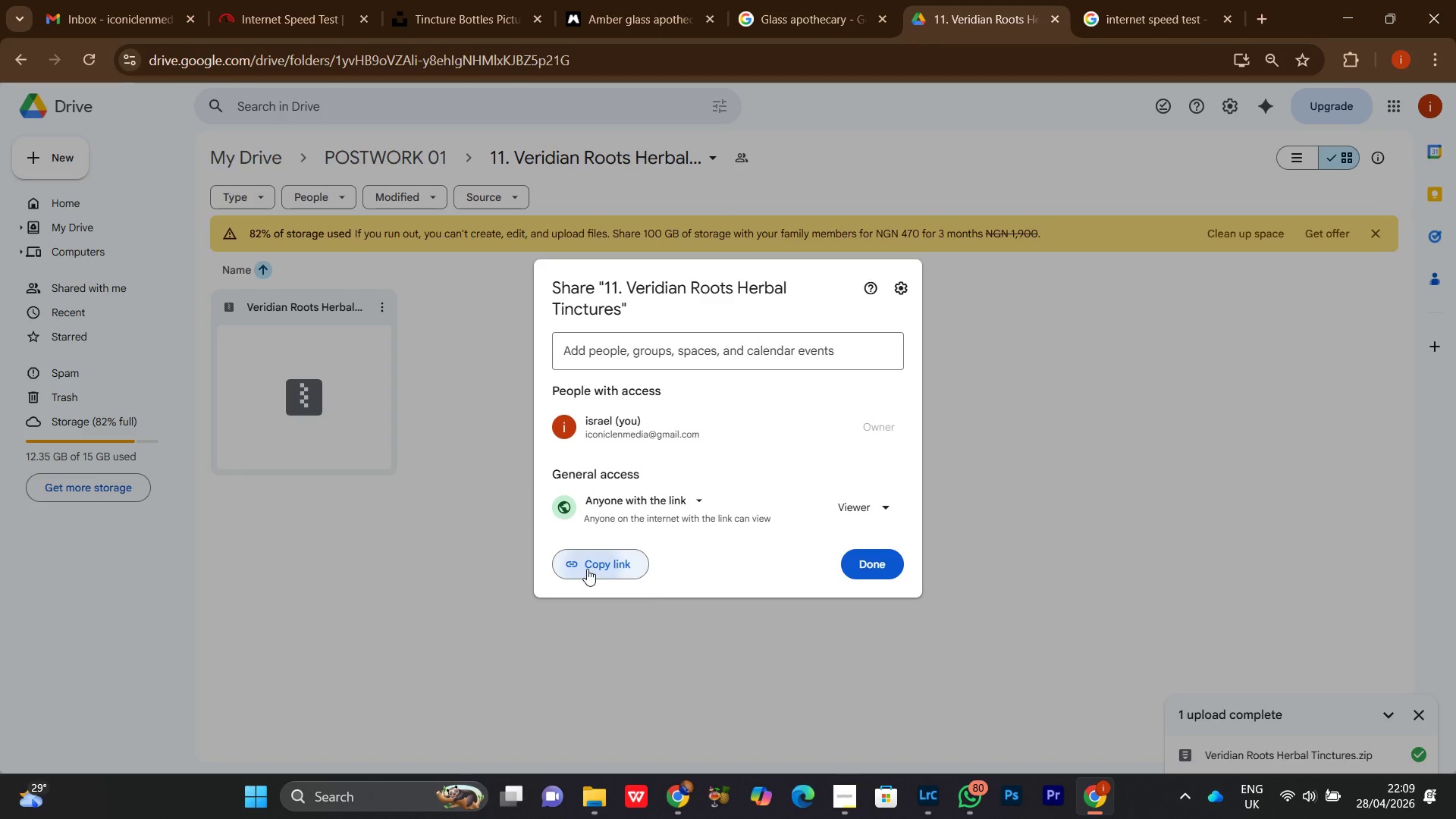 
triple_click([587, 569])
 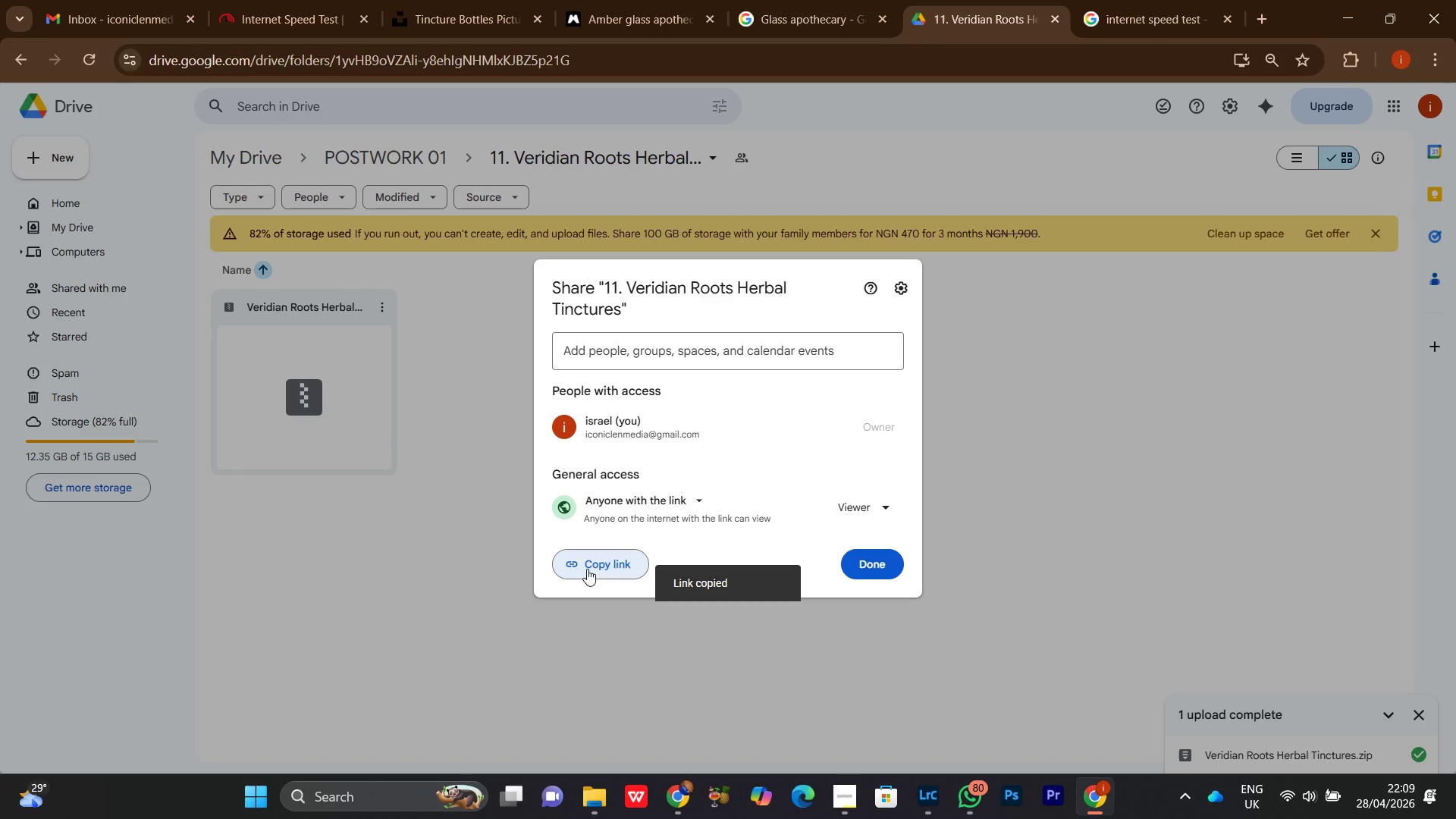 
triple_click([587, 569])
 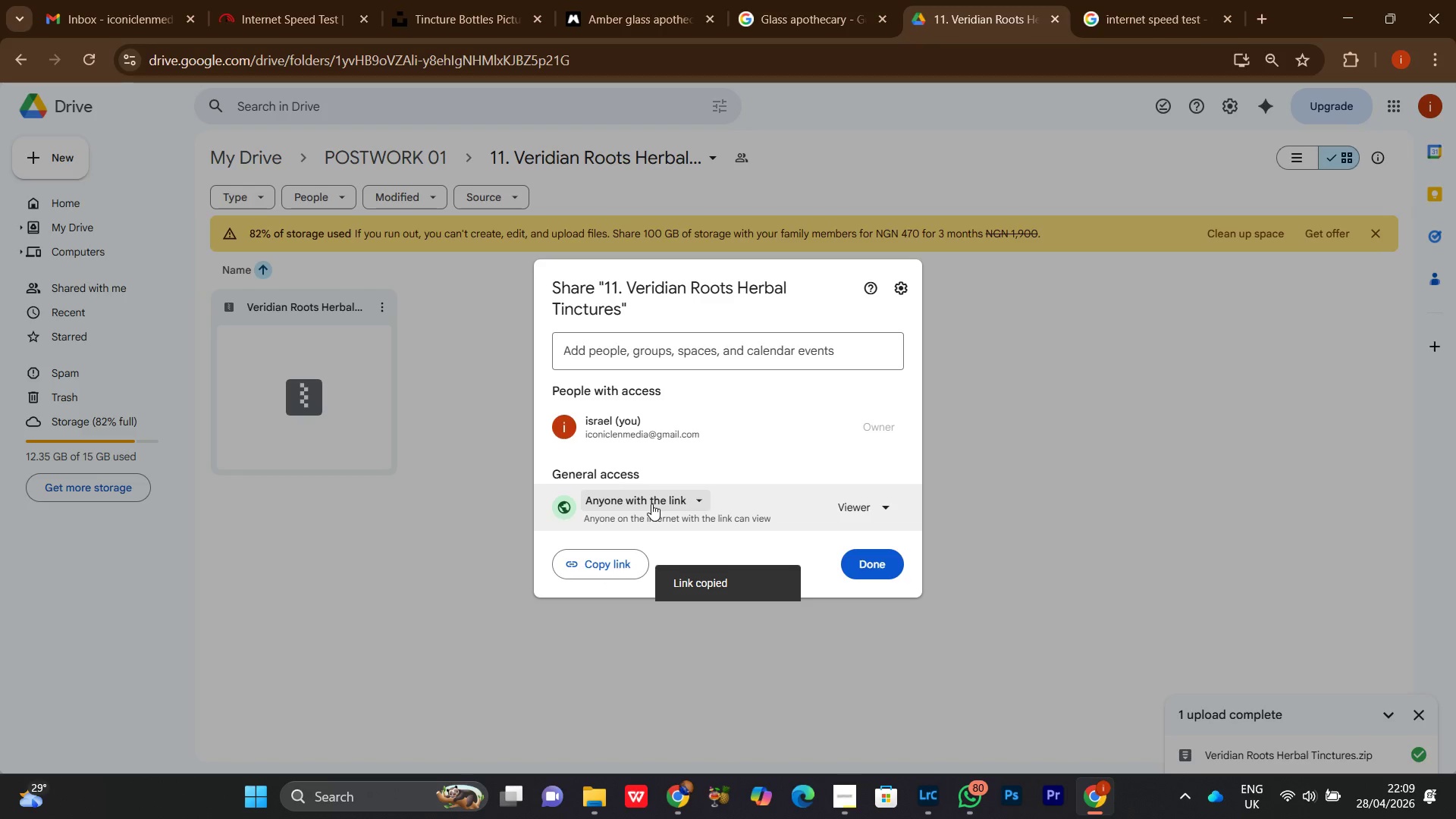 
left_click([651, 504])
 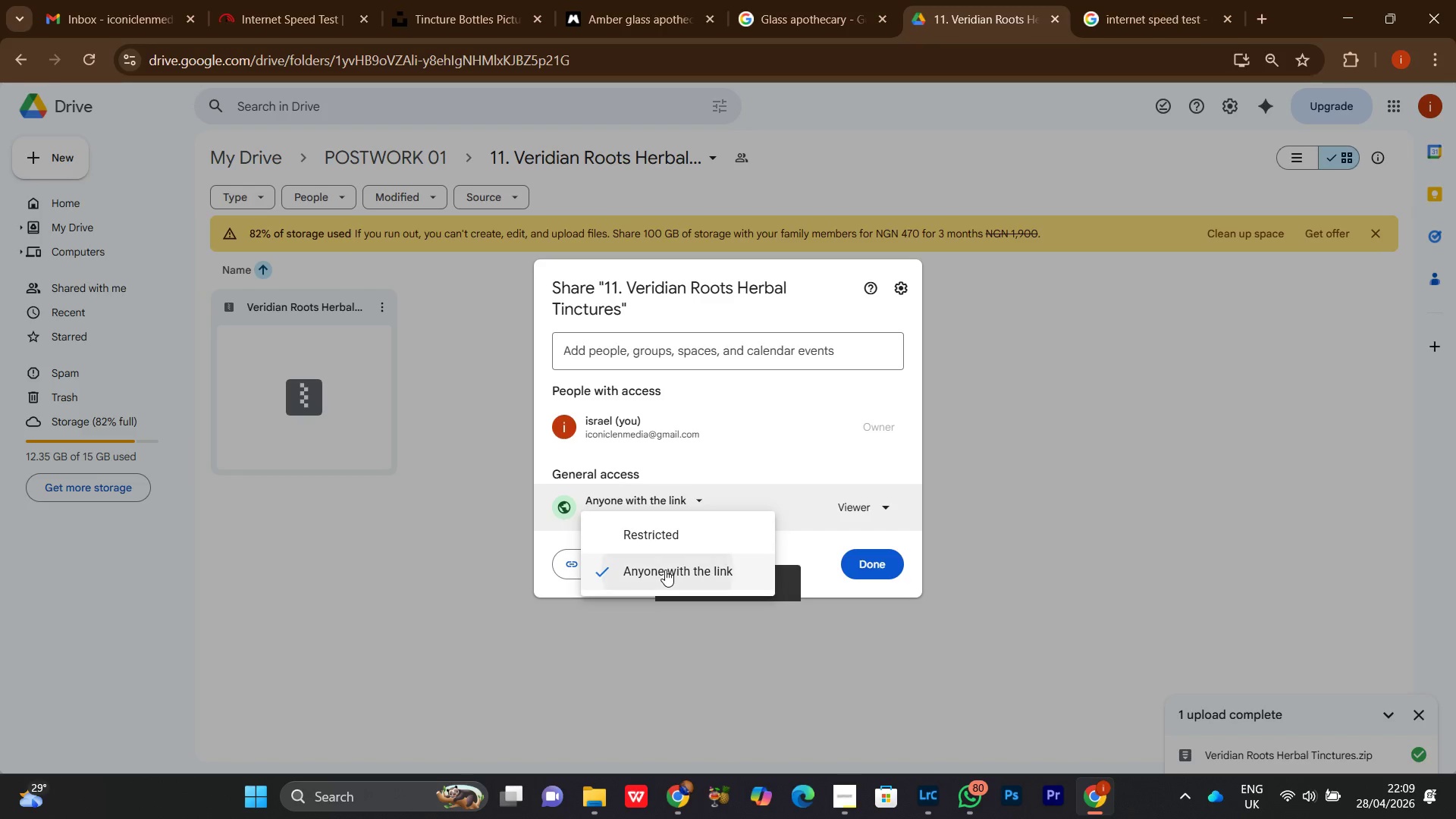 
left_click([665, 570])
 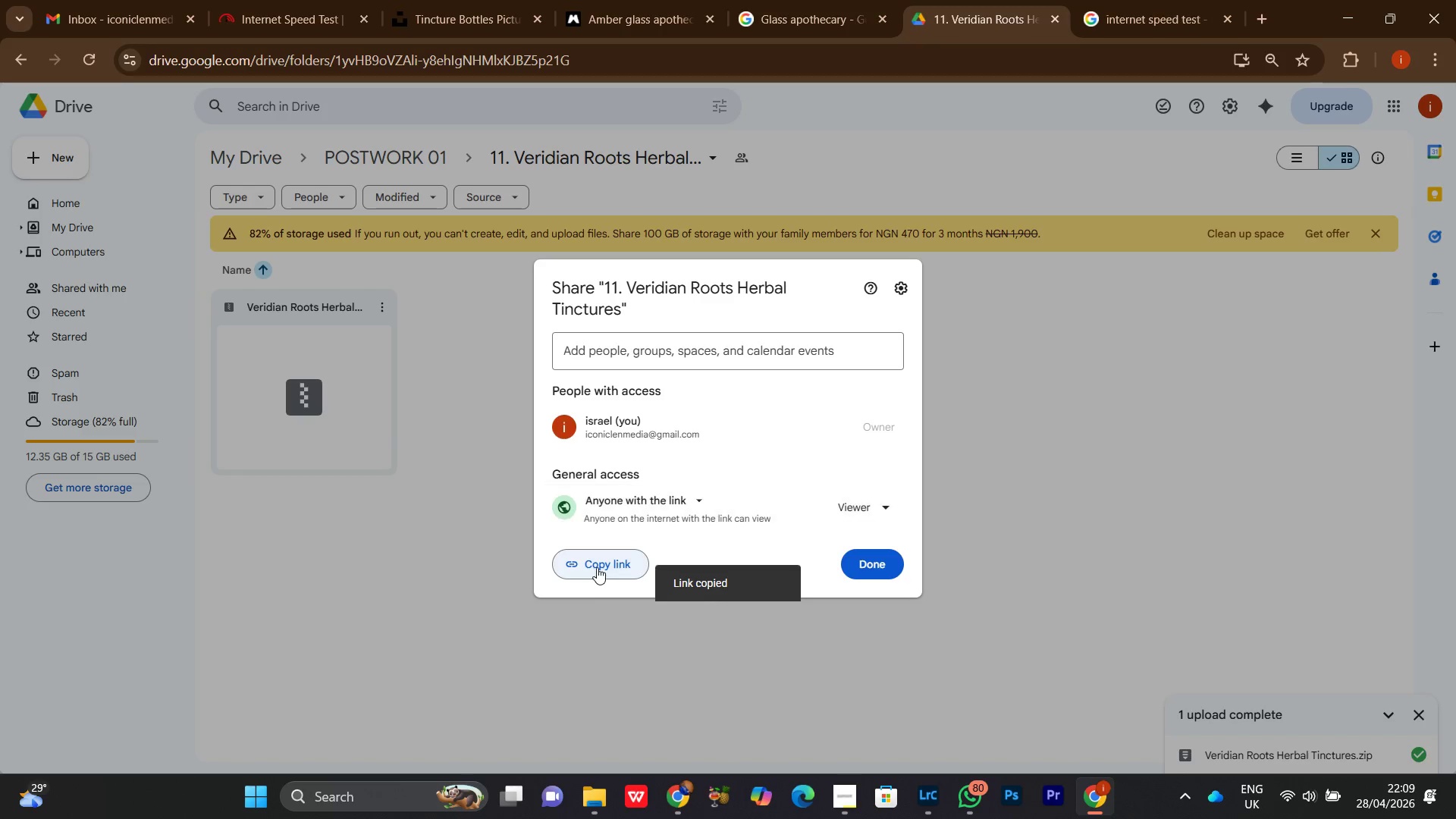 
left_click([597, 567])
 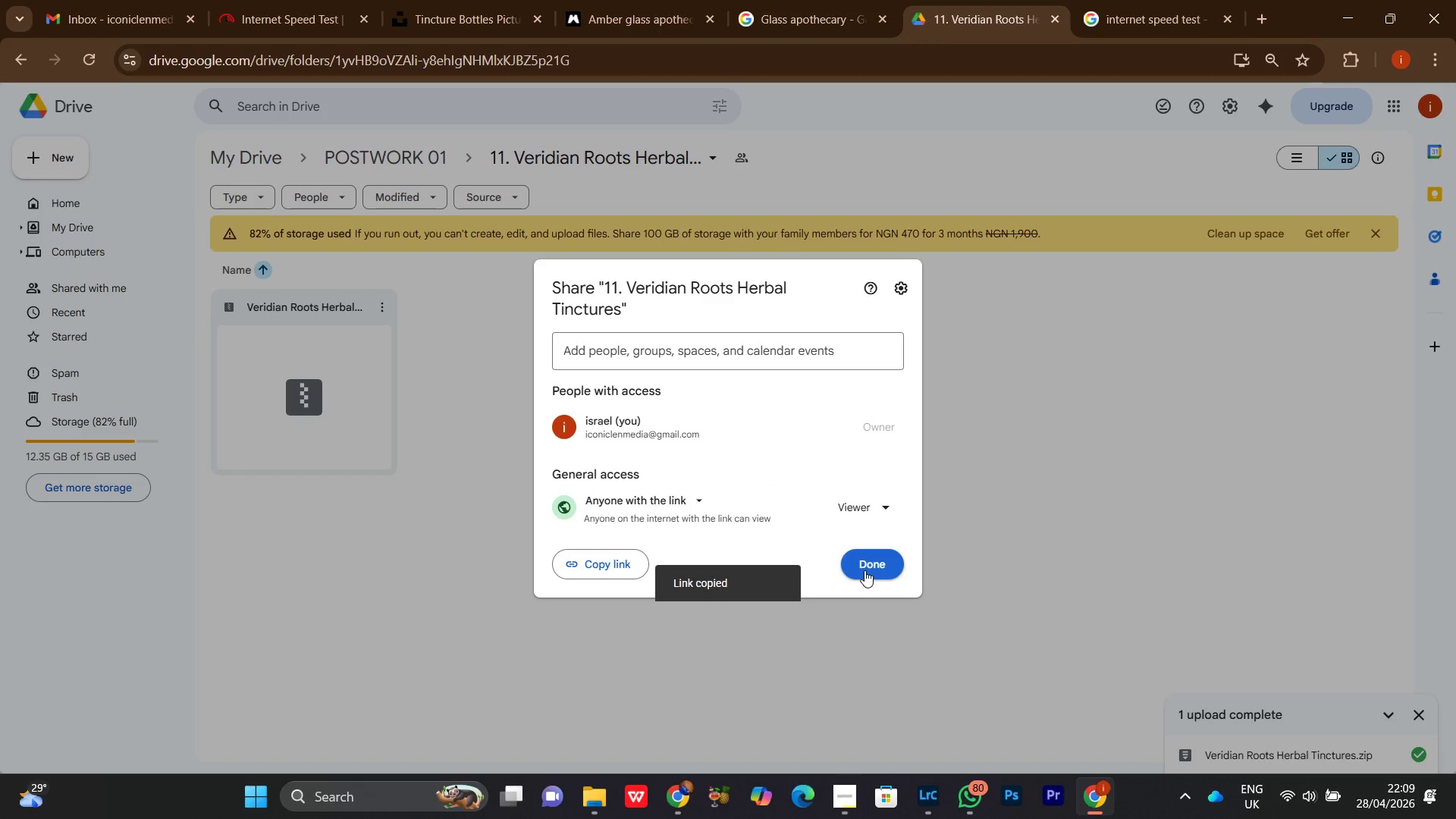 
left_click([864, 570])
 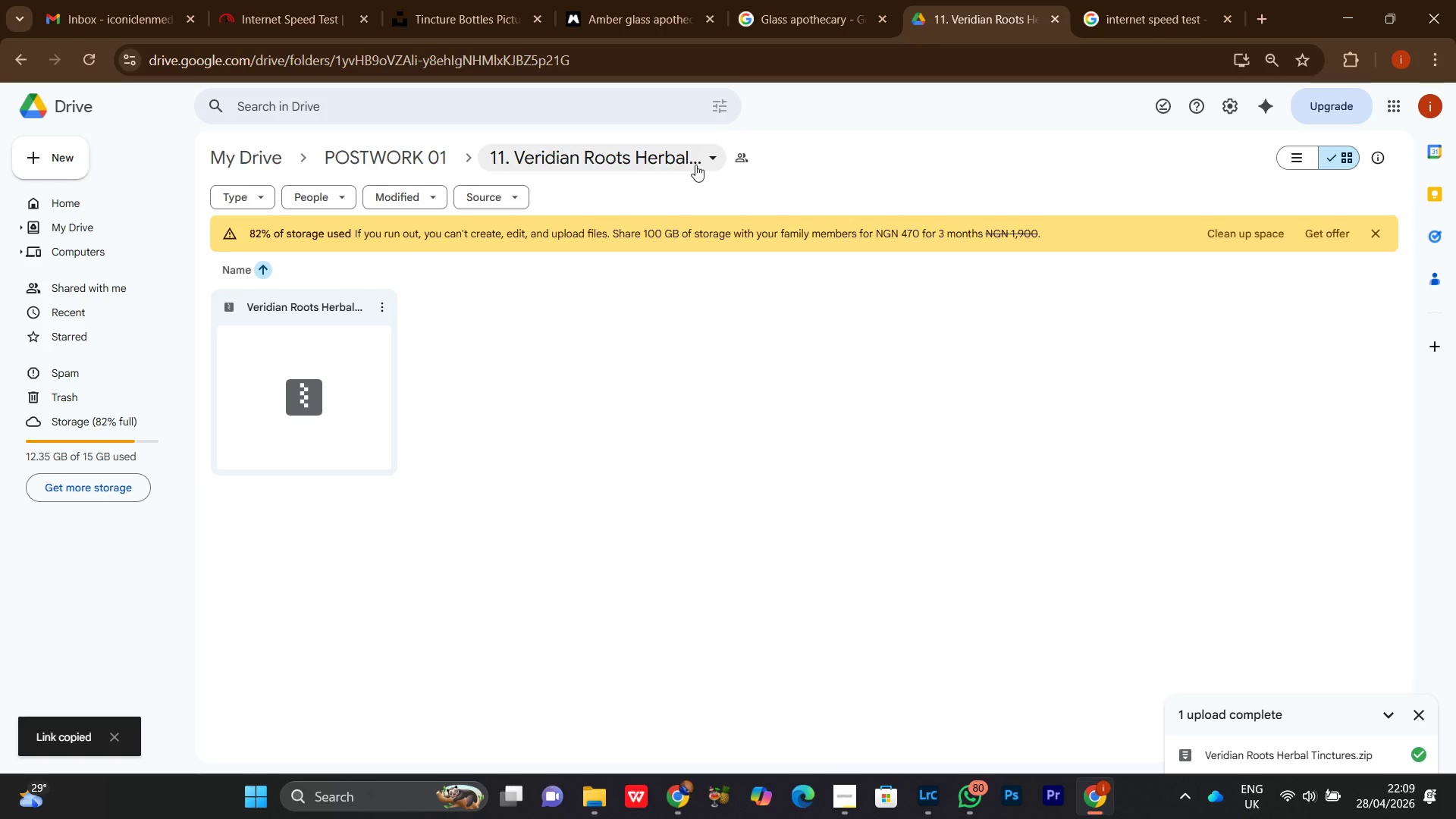 
left_click([698, 152])
 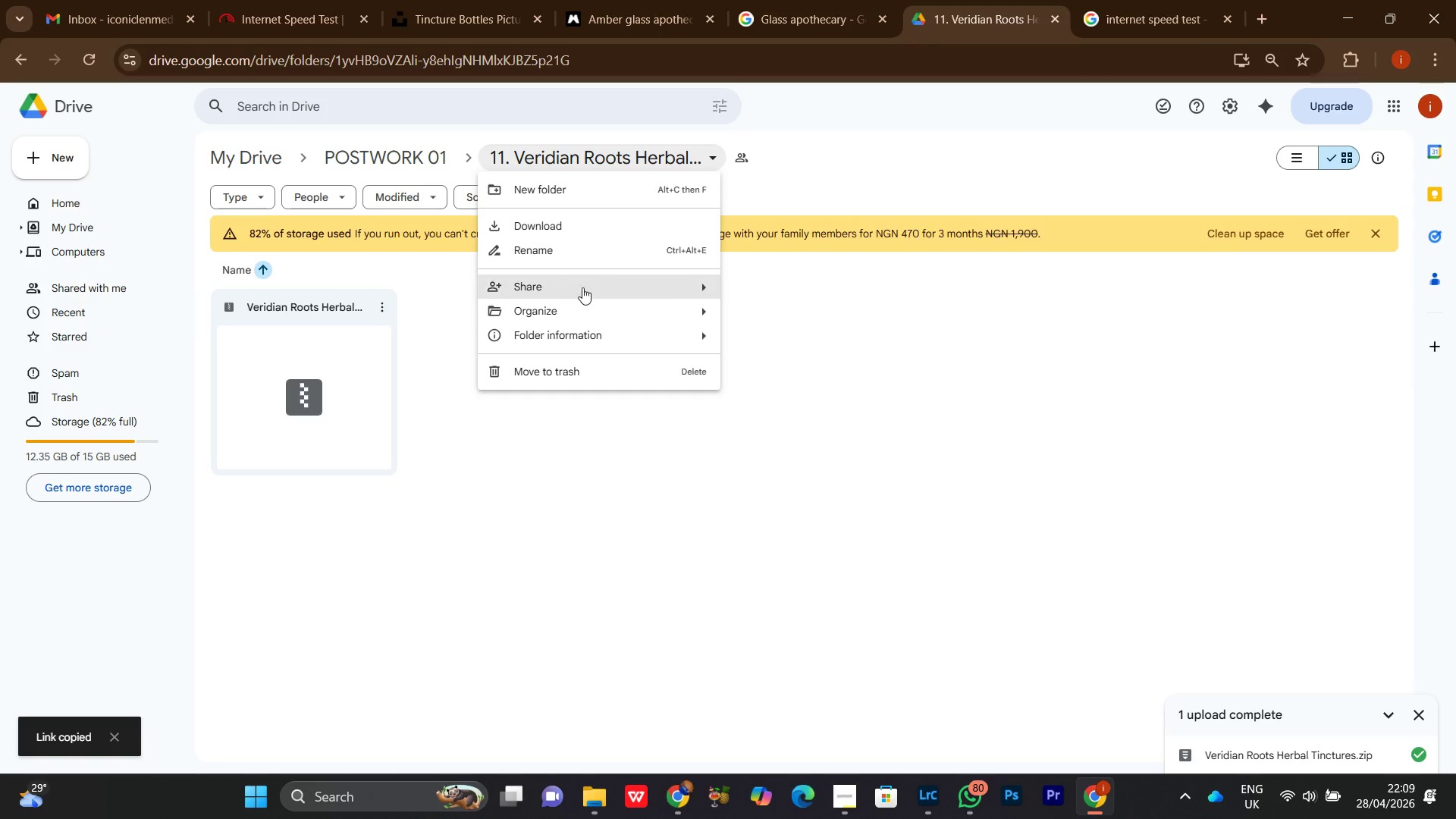 
double_click([579, 287])
 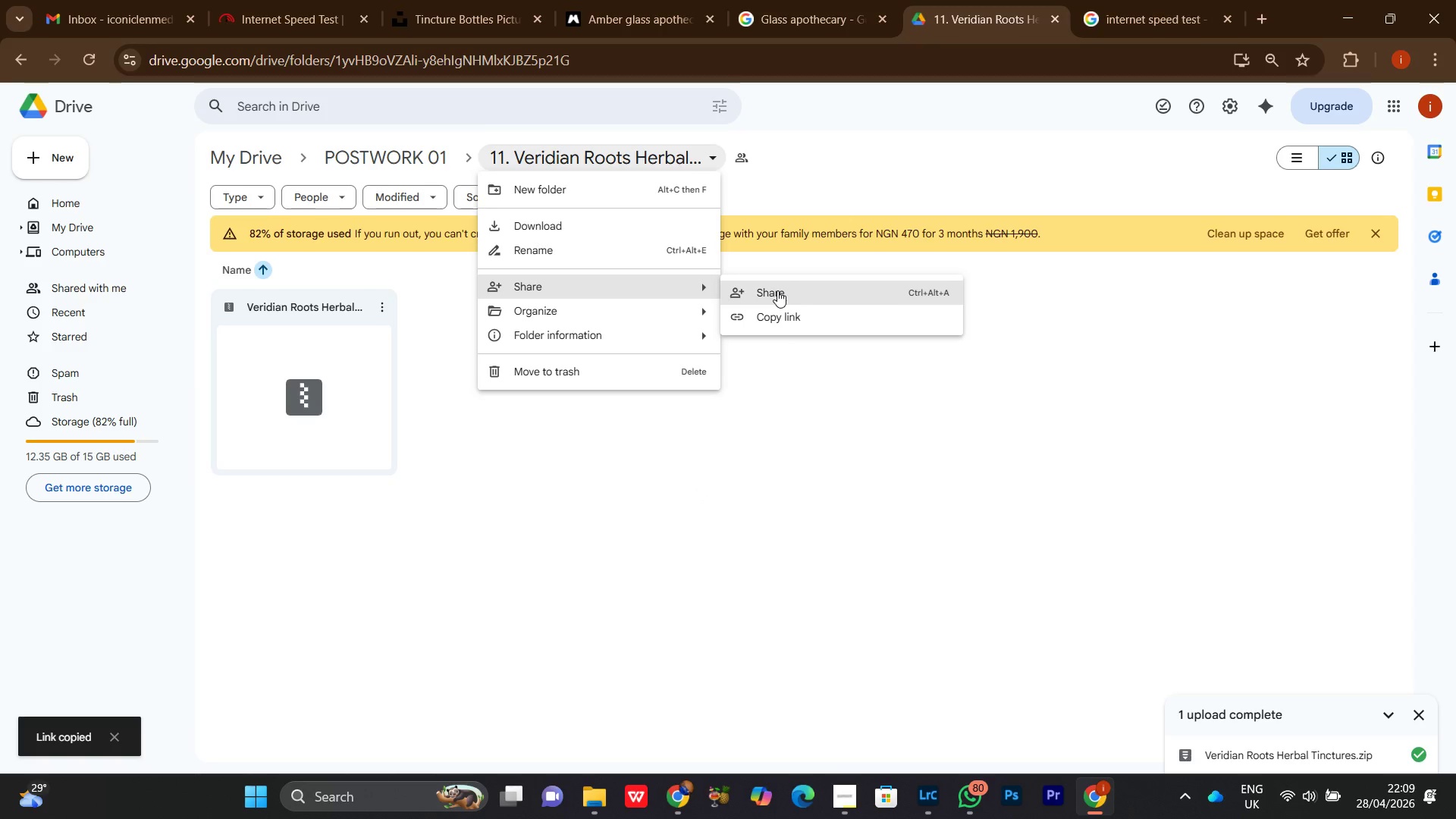 
left_click([777, 290])
 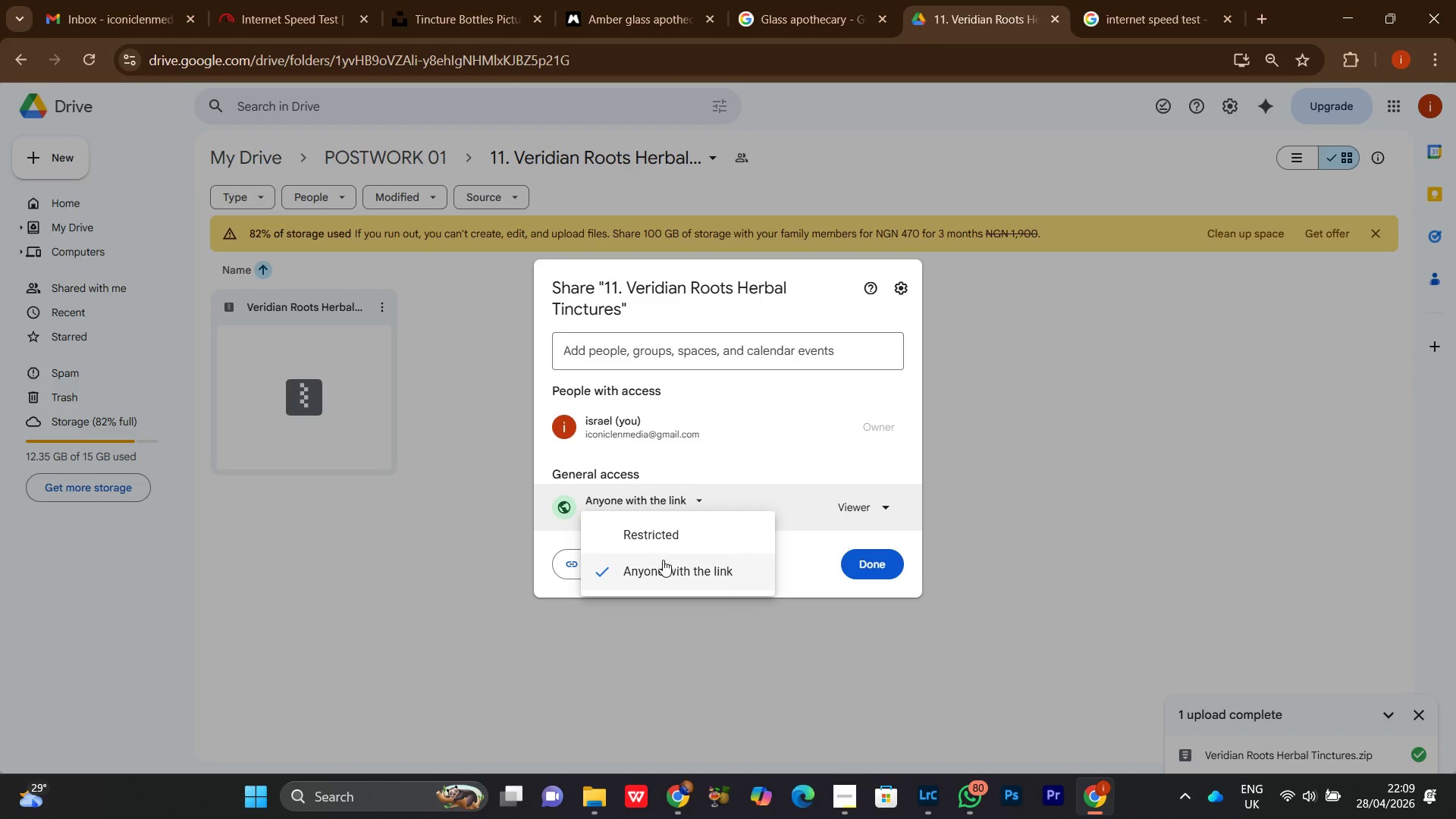 
left_click([648, 507])
 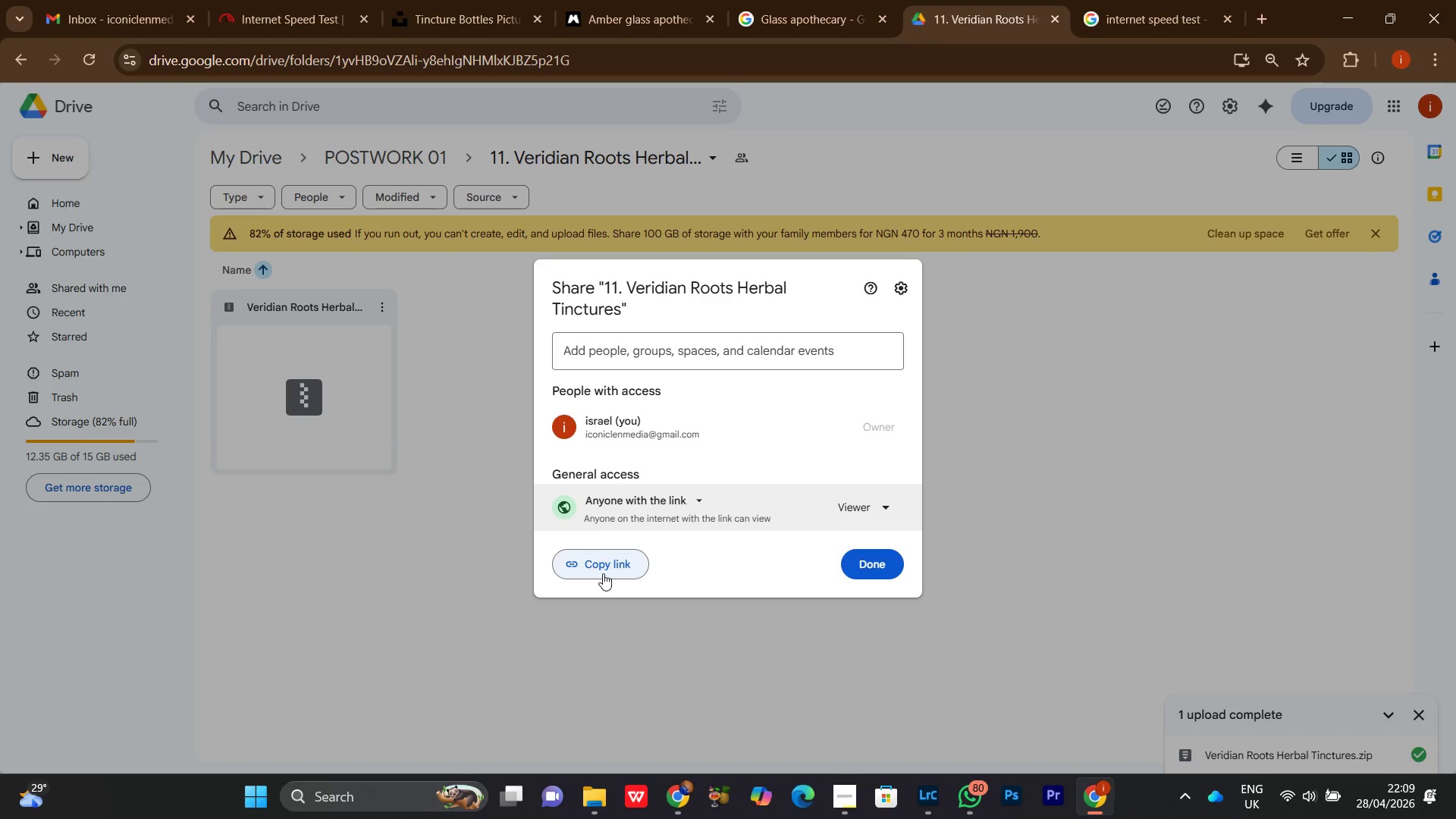 
triple_click([602, 573])
 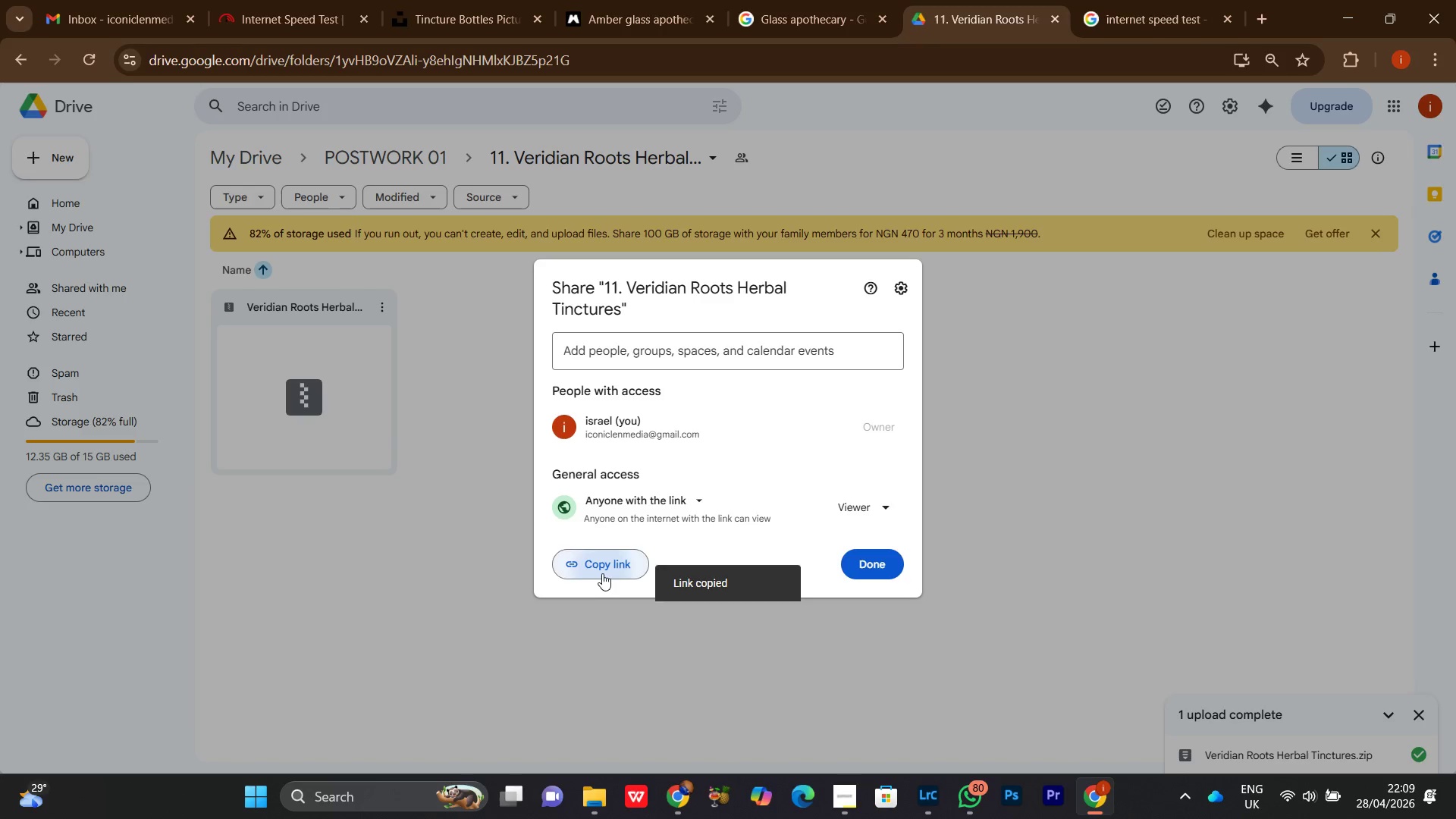 
triple_click([602, 573])
 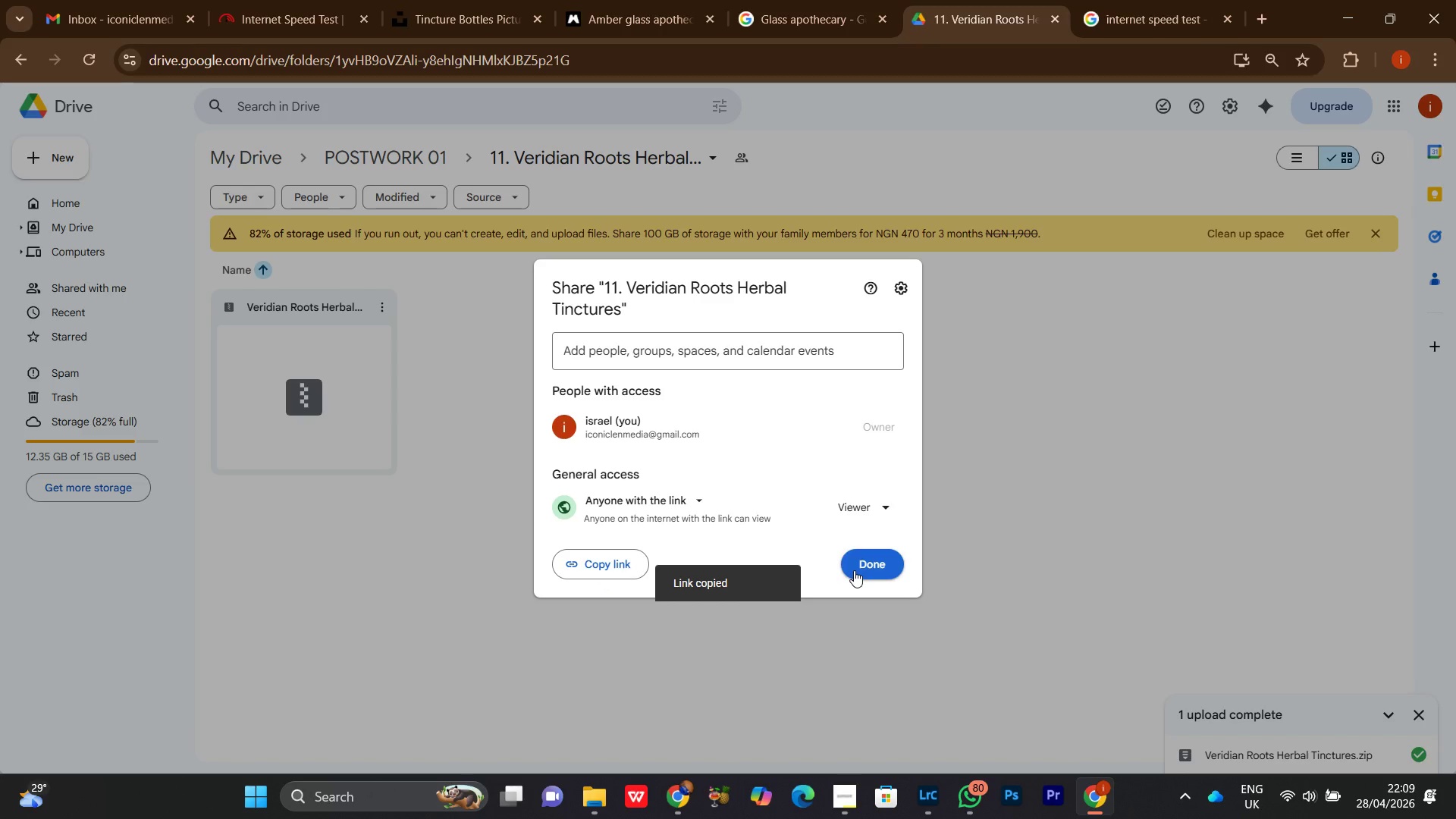 
left_click([854, 570])
 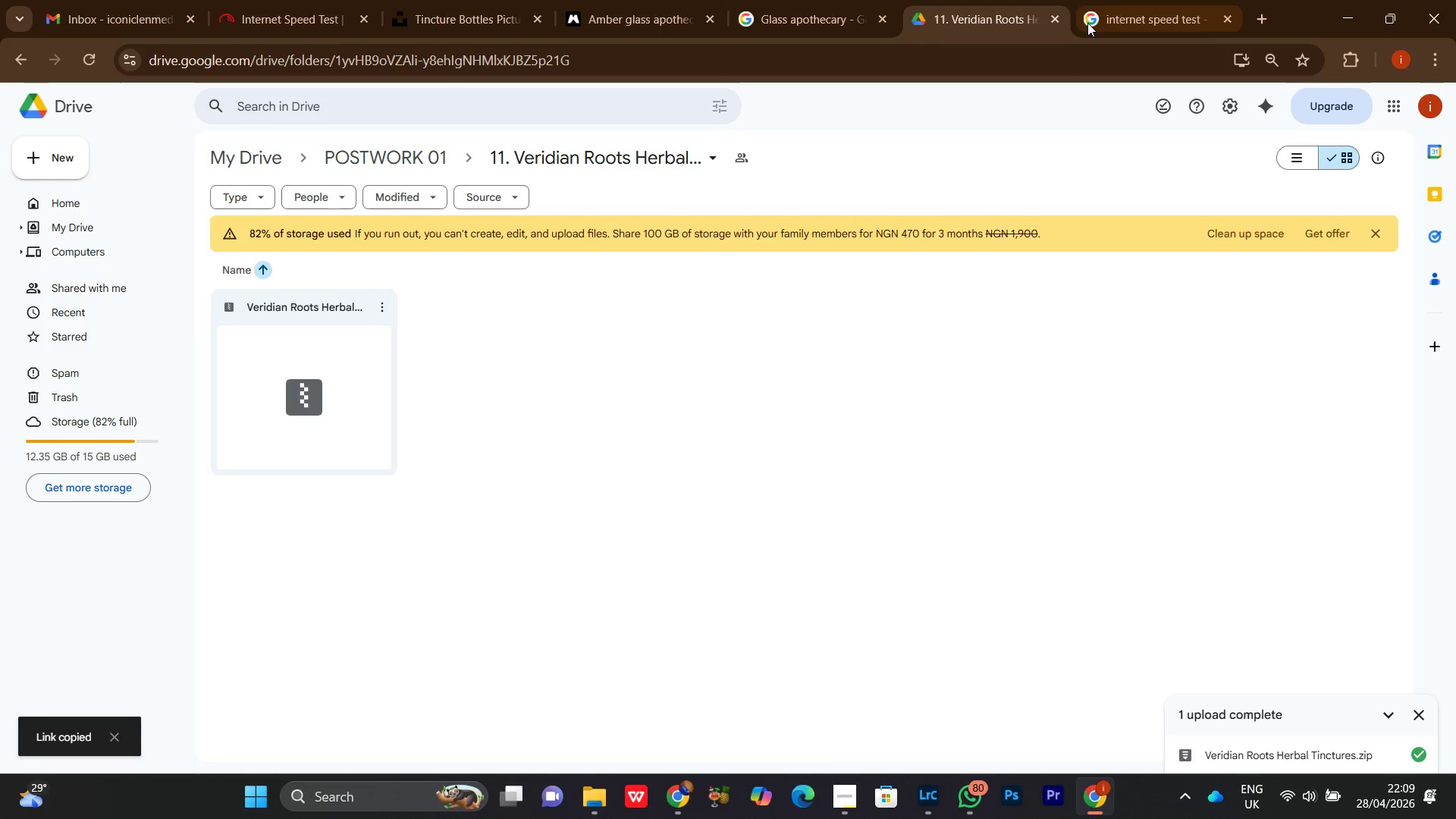 
left_click([1125, 0])
 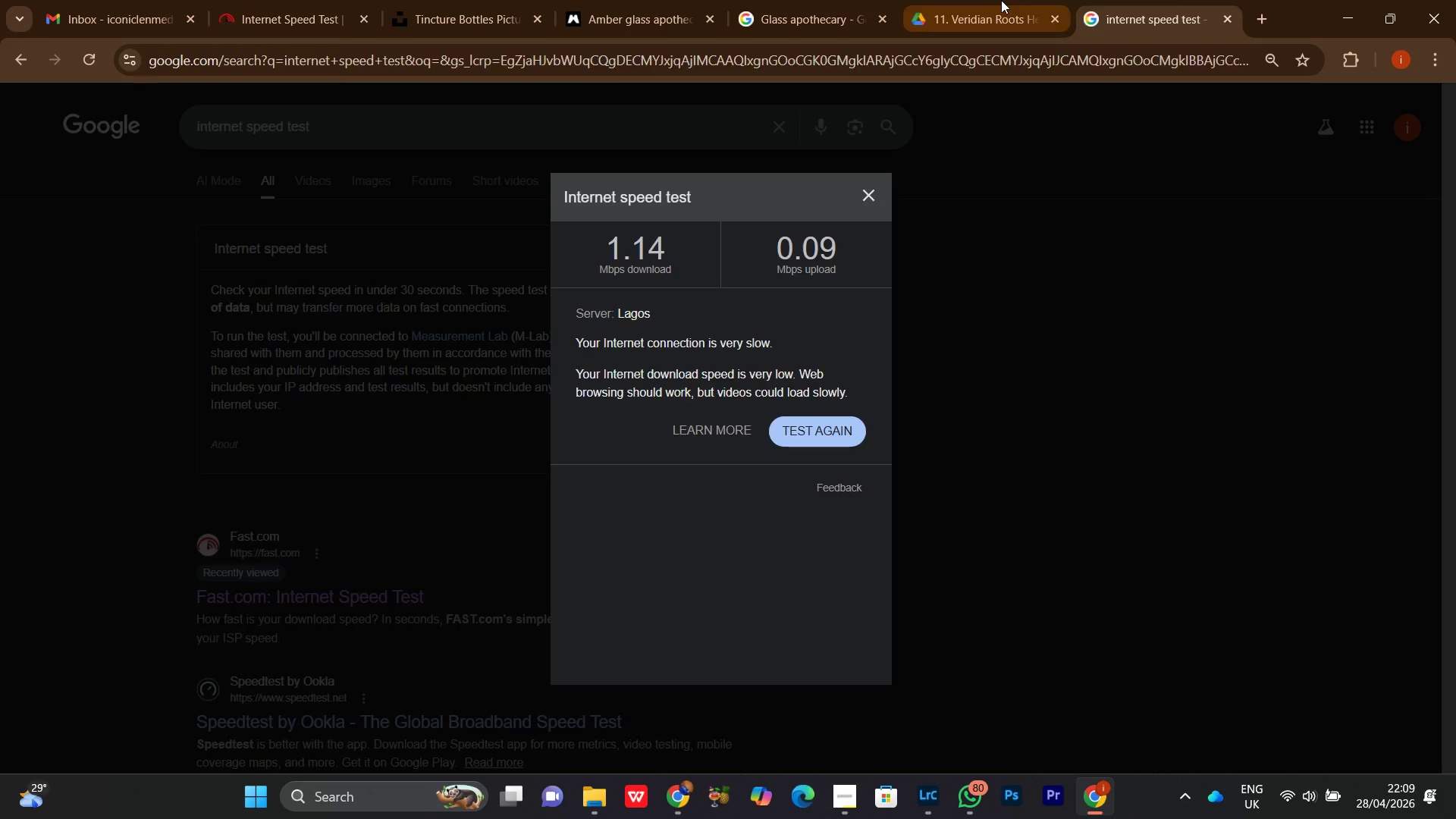 
left_click([1001, 0])
 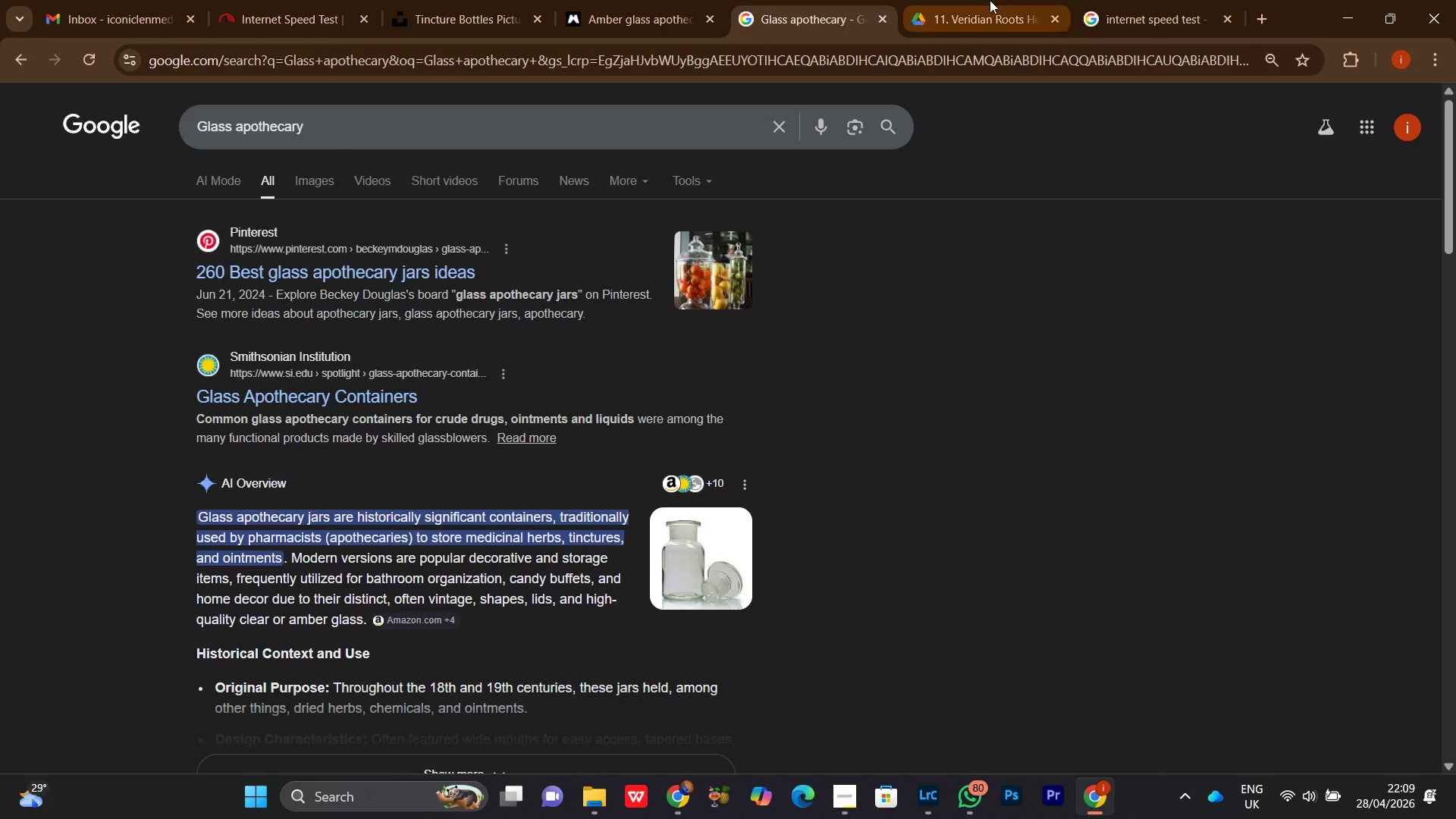 
double_click([990, 0])
 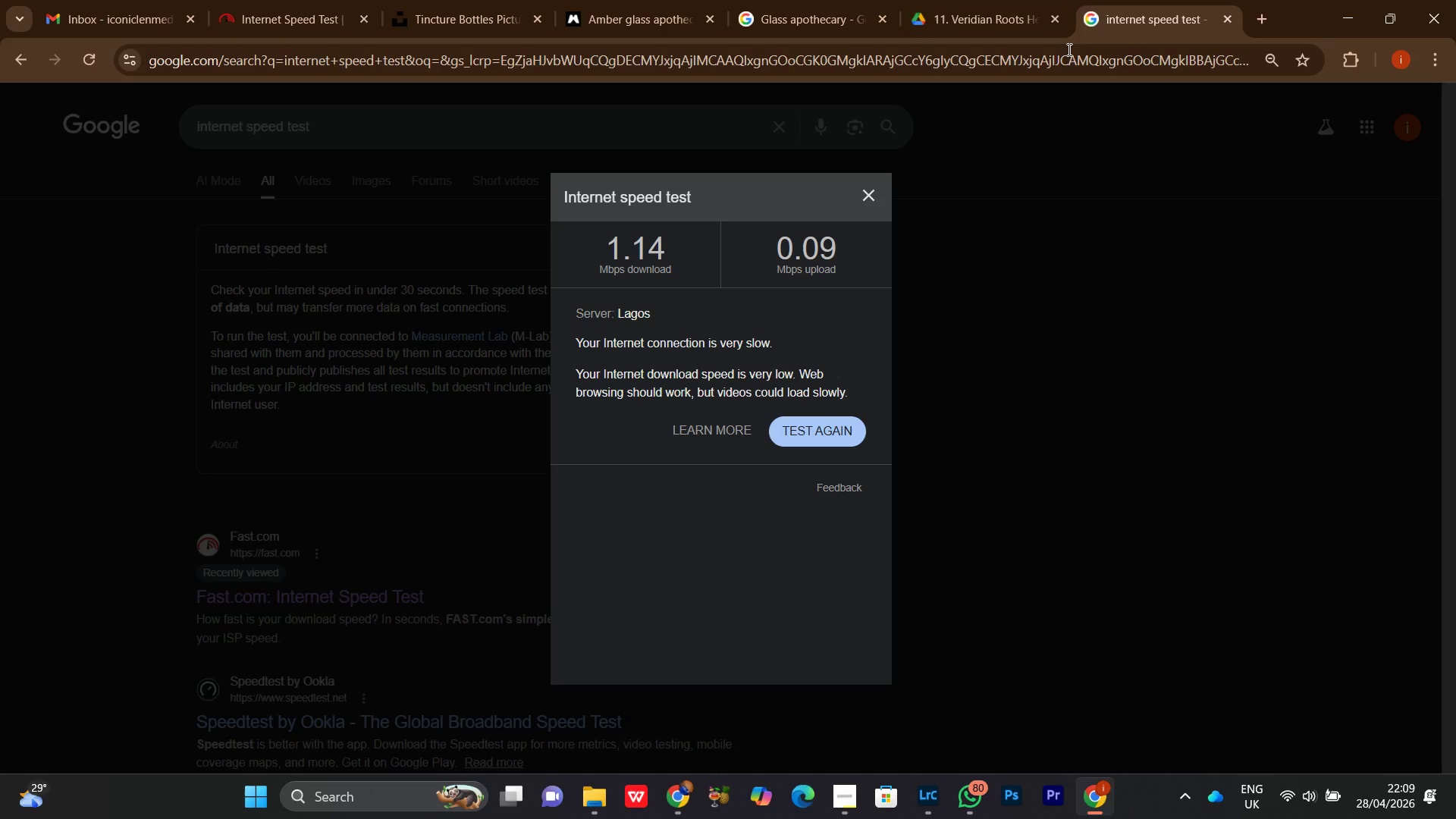 
triple_click([1157, 0])
 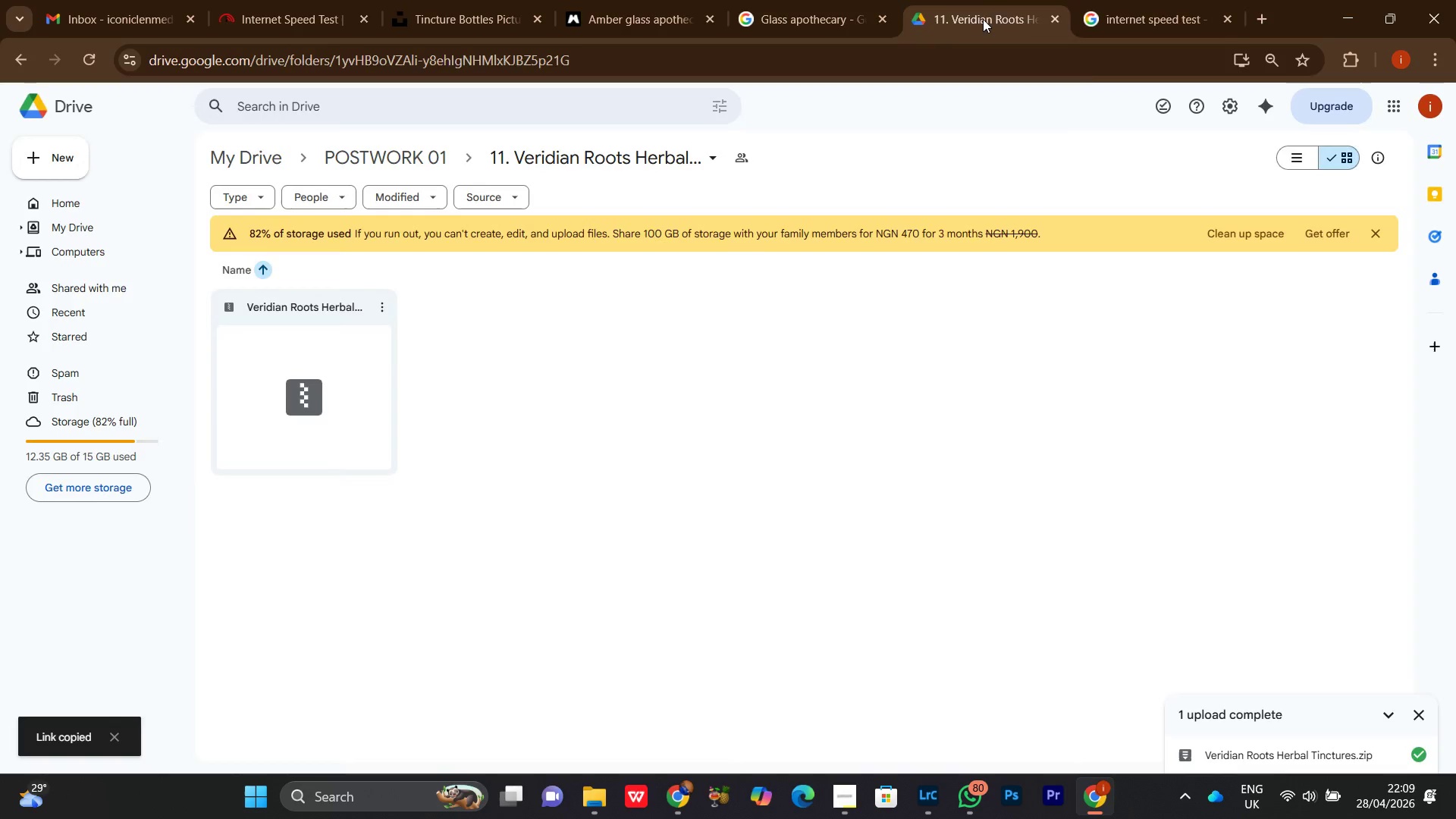 
triple_click([983, 17])
 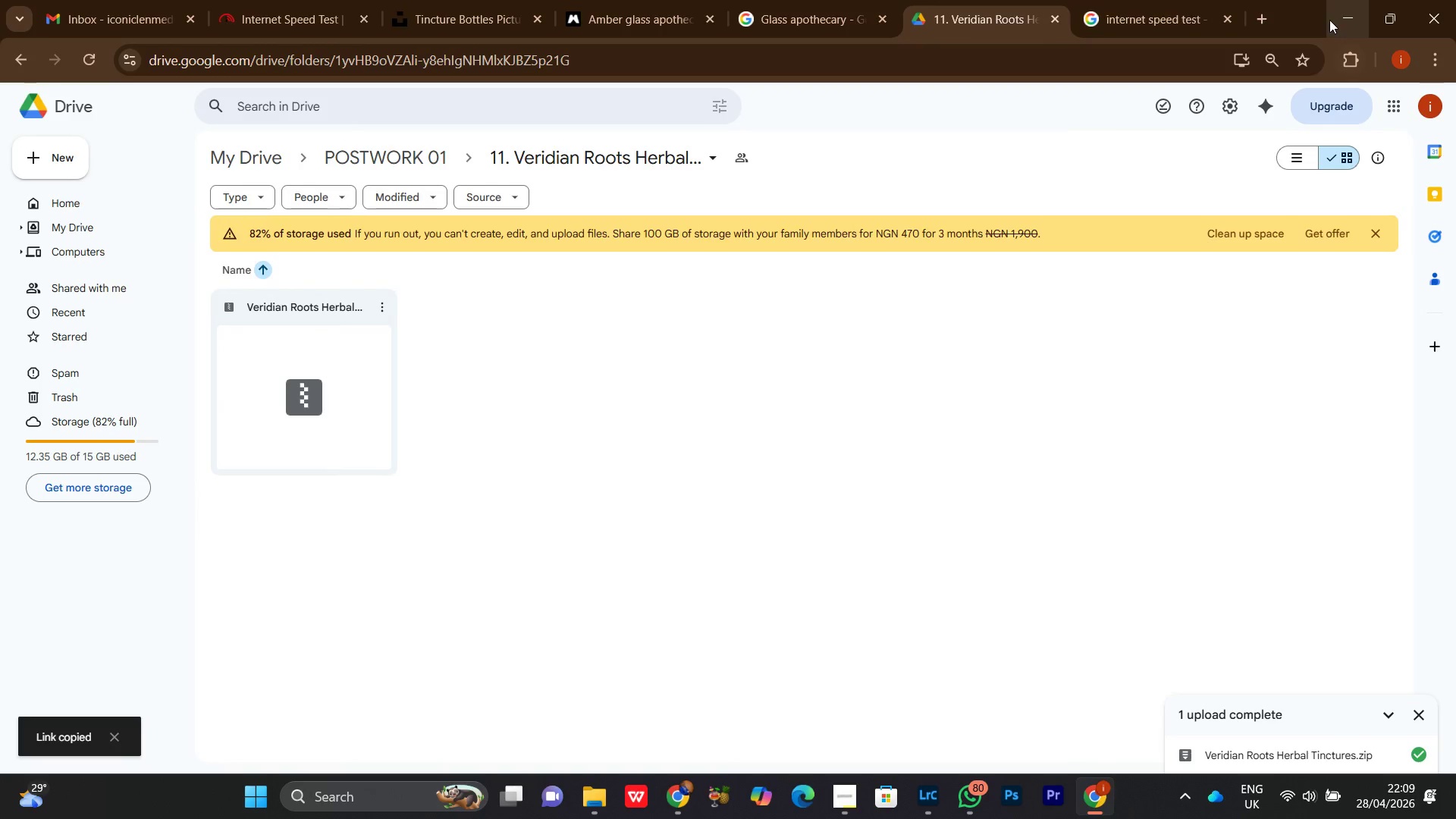 
left_click([1332, 20])
 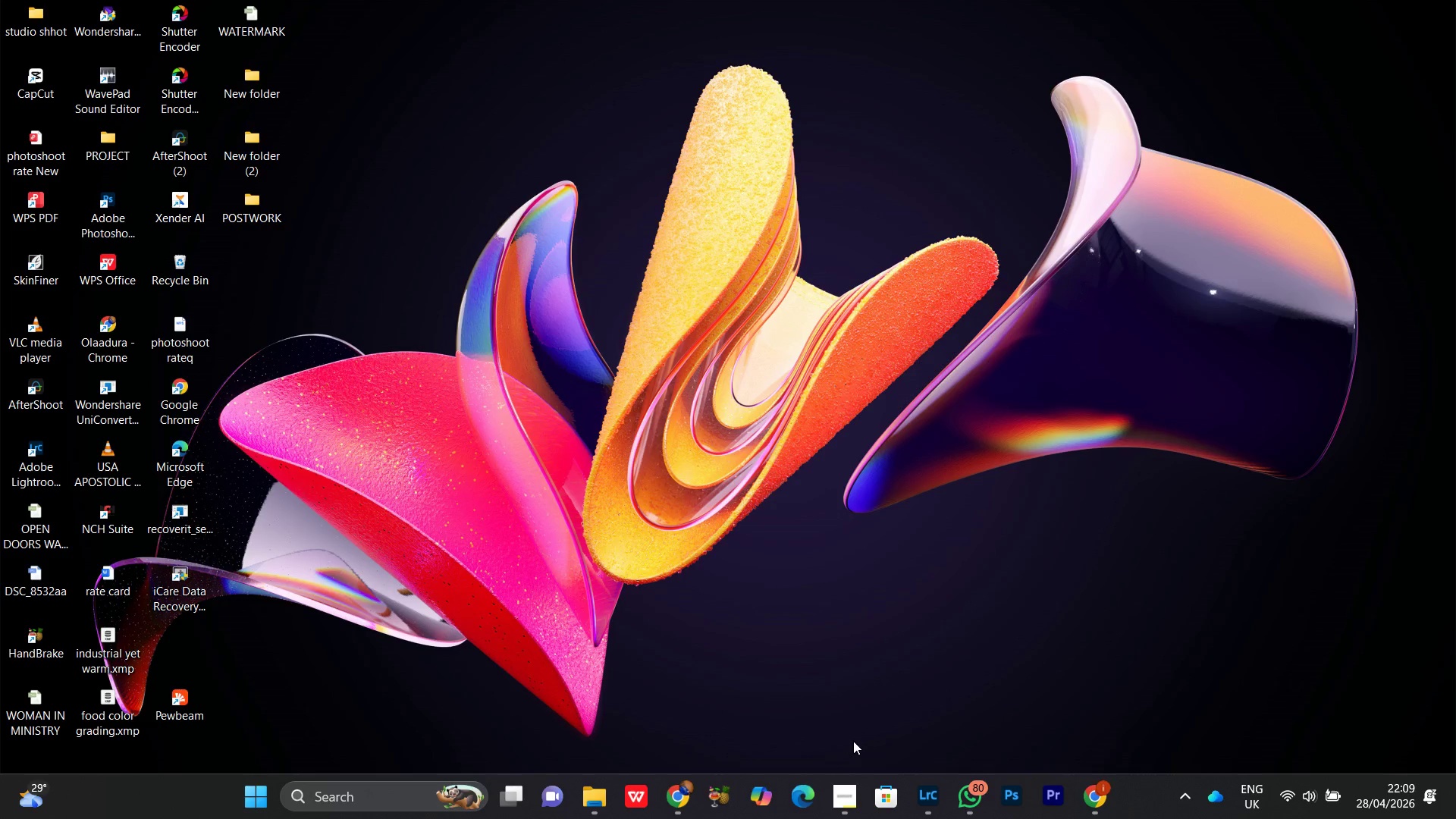 
left_click([837, 799])